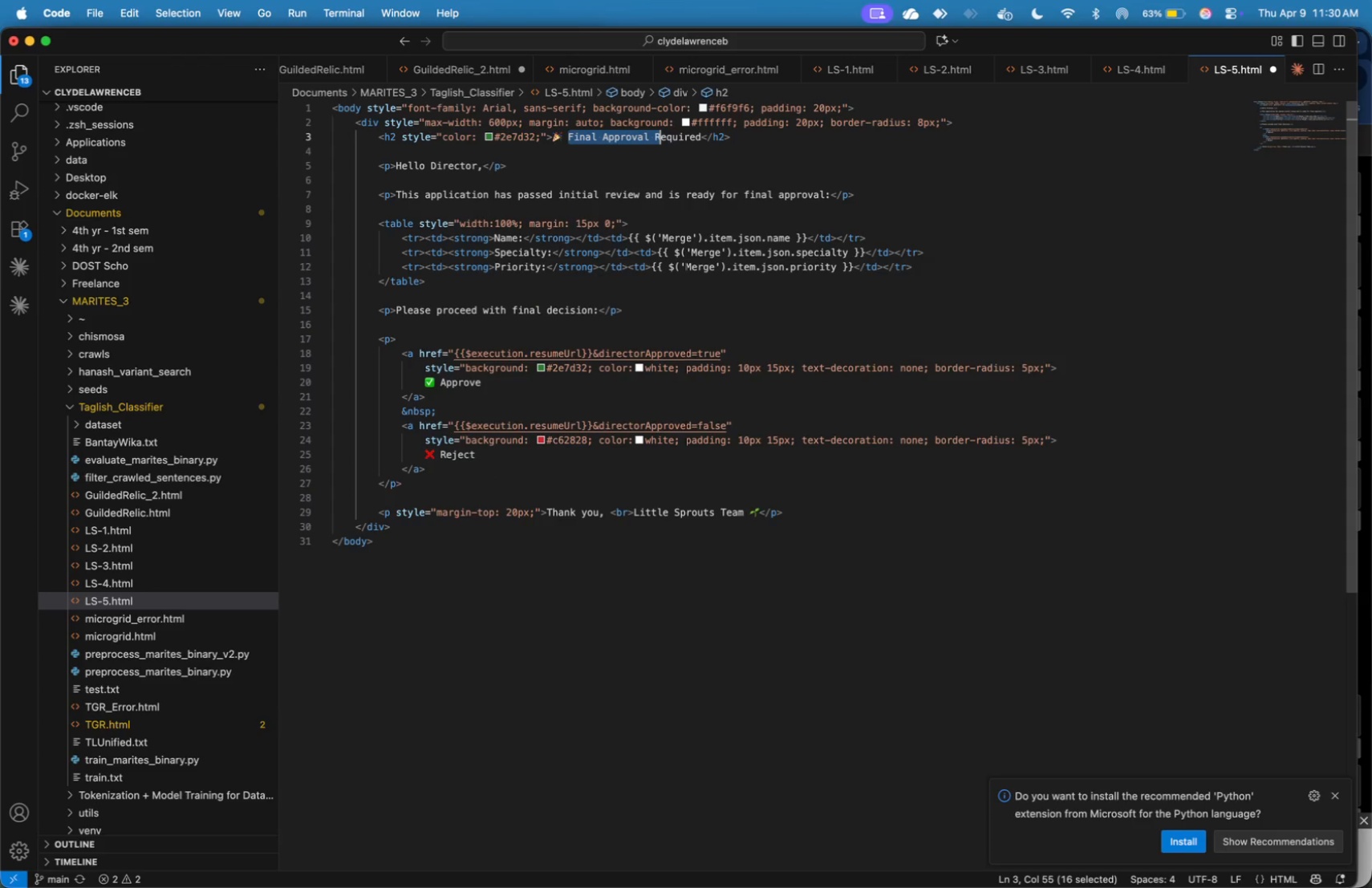 
key(Shift+ArrowRight)
 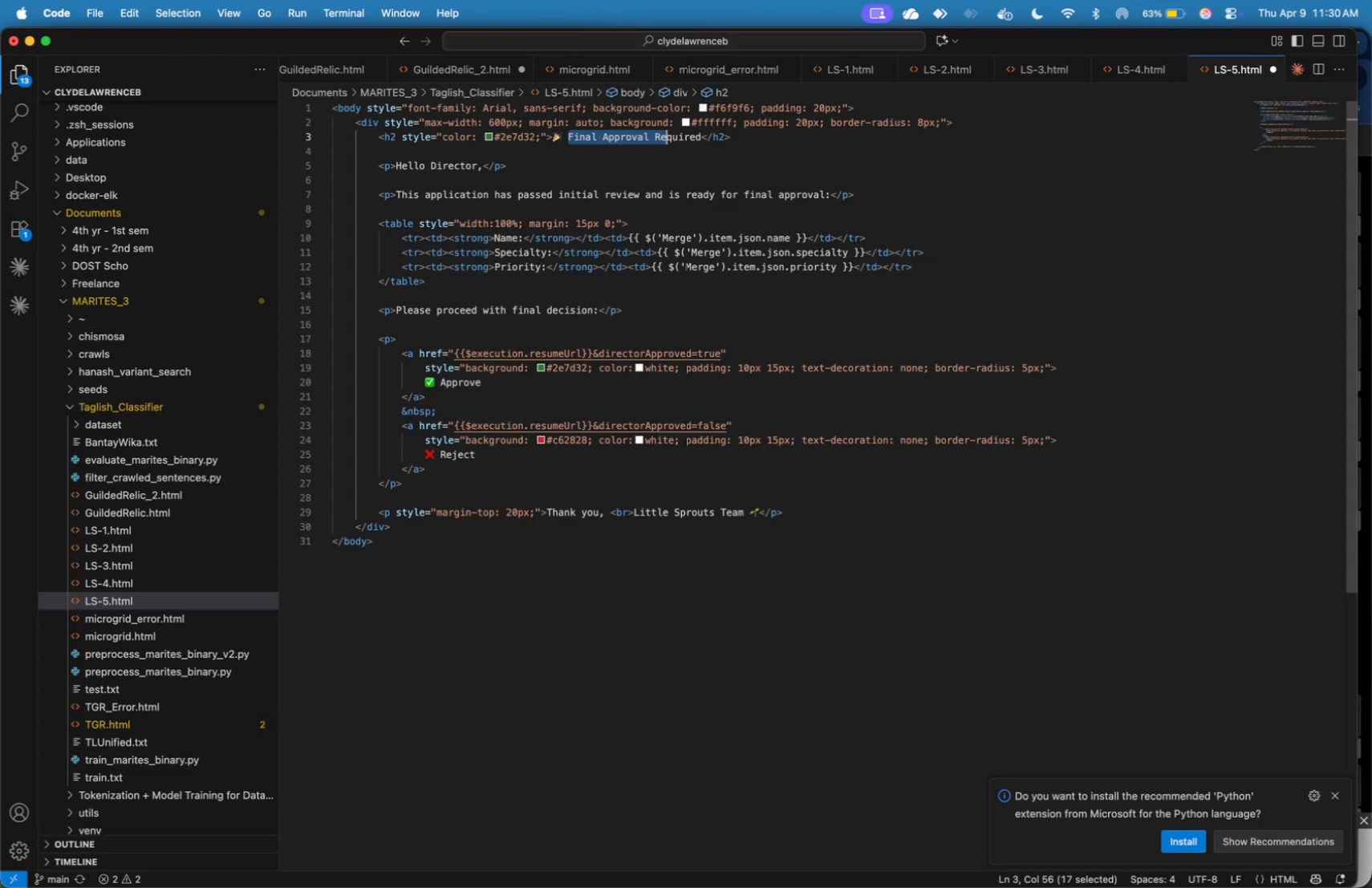 
key(Shift+ArrowRight)
 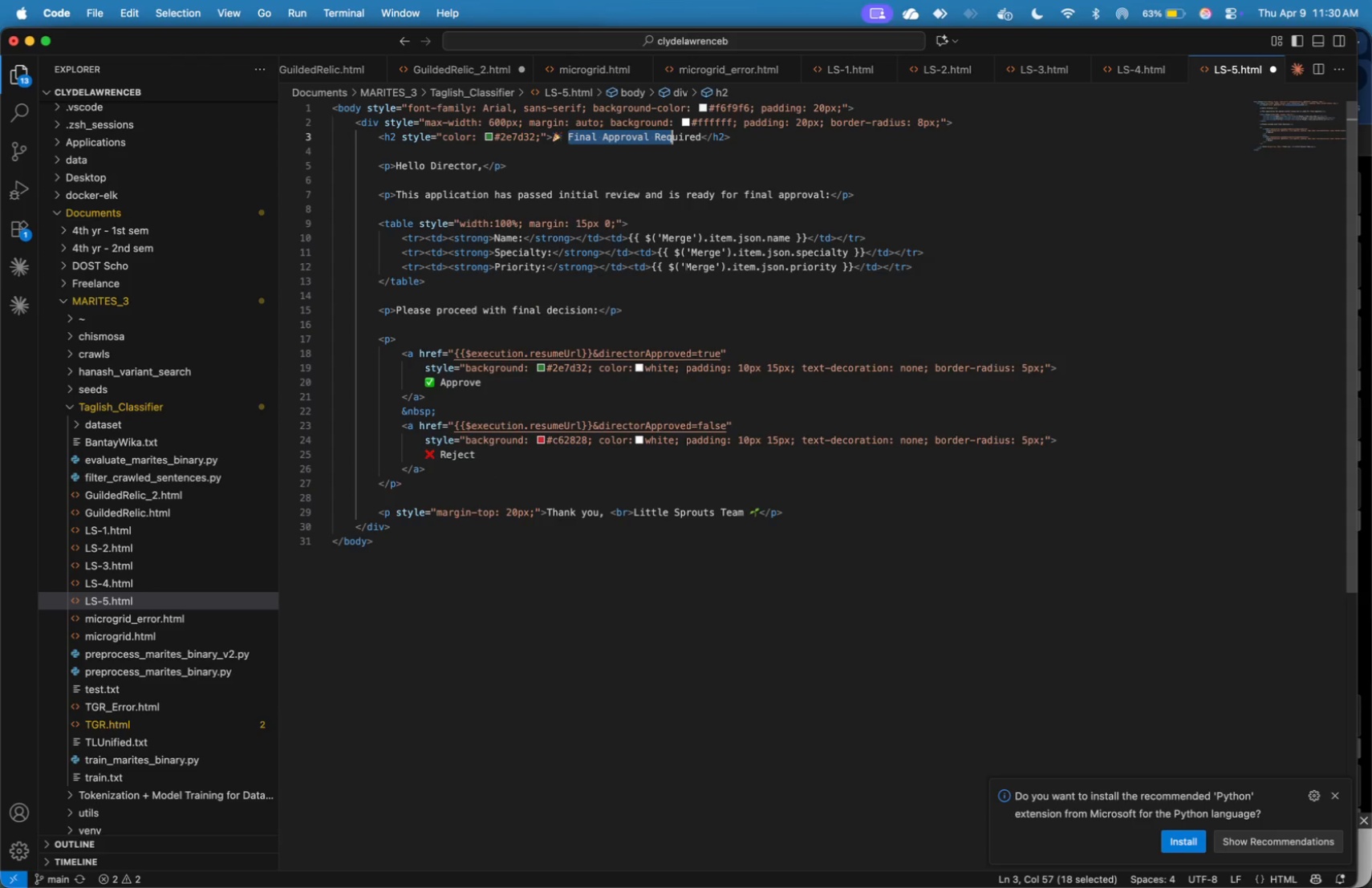 
key(Shift+ArrowRight)
 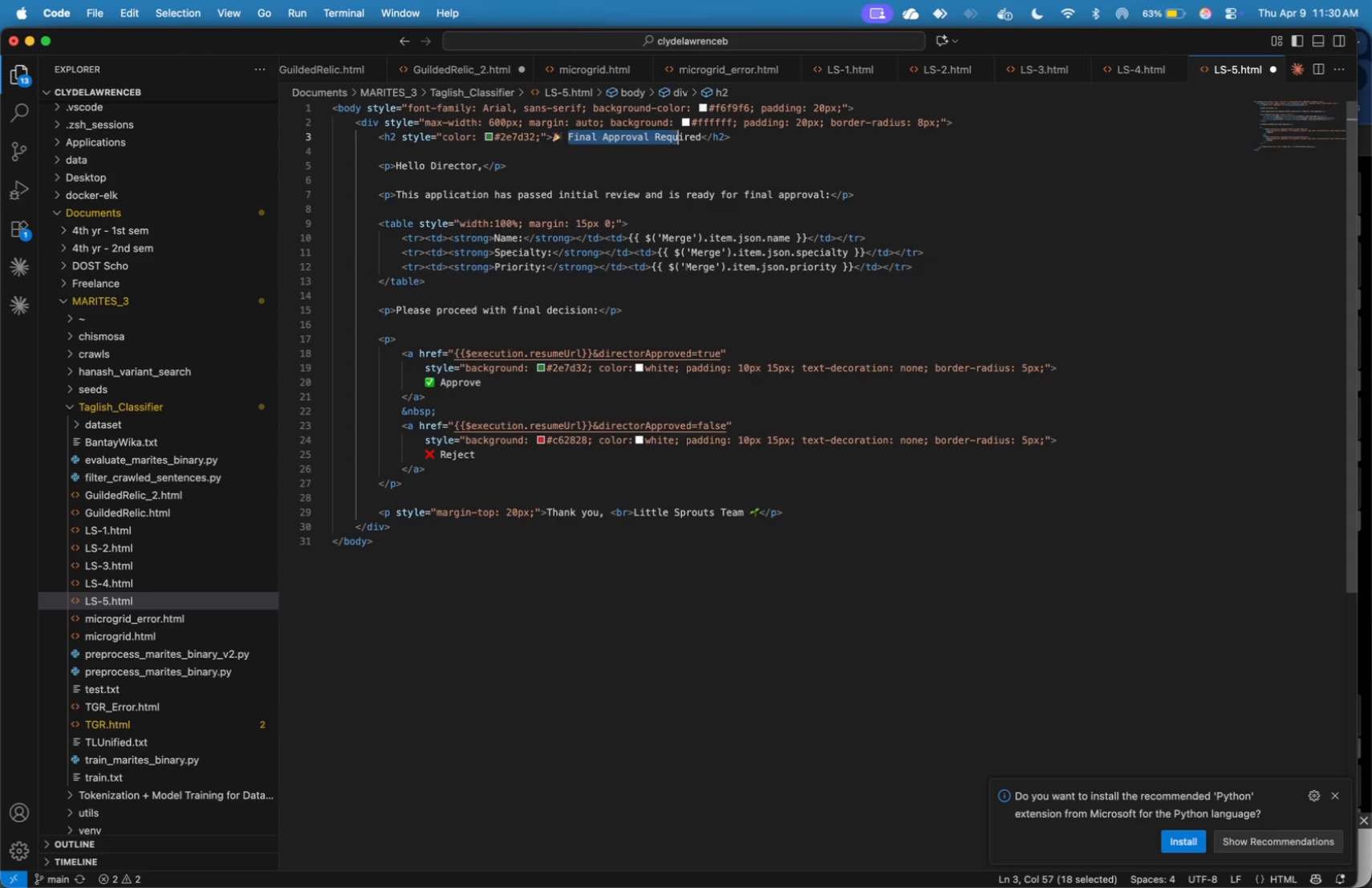 
key(Shift+ArrowRight)
 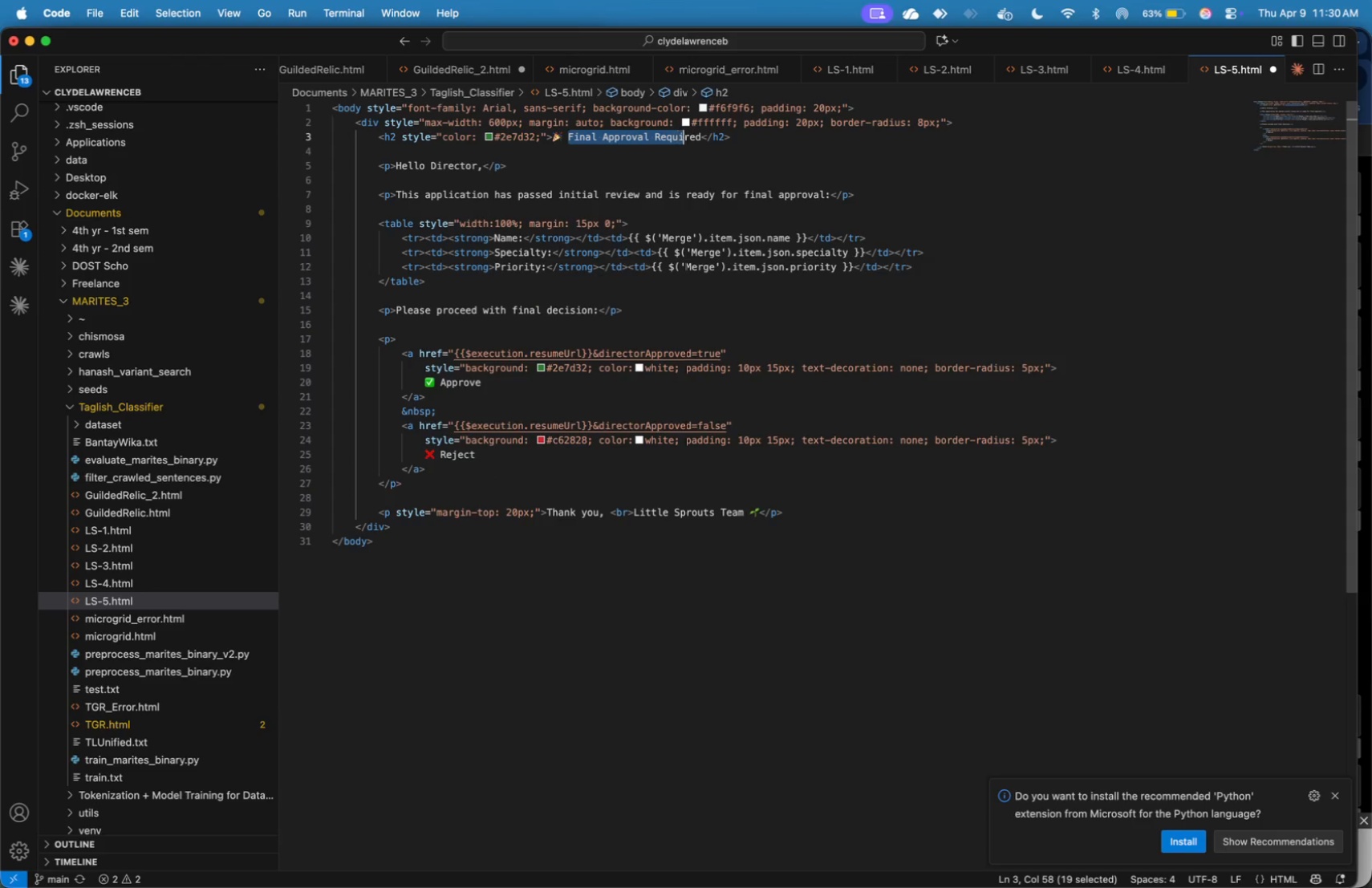 
key(Shift+ArrowRight)
 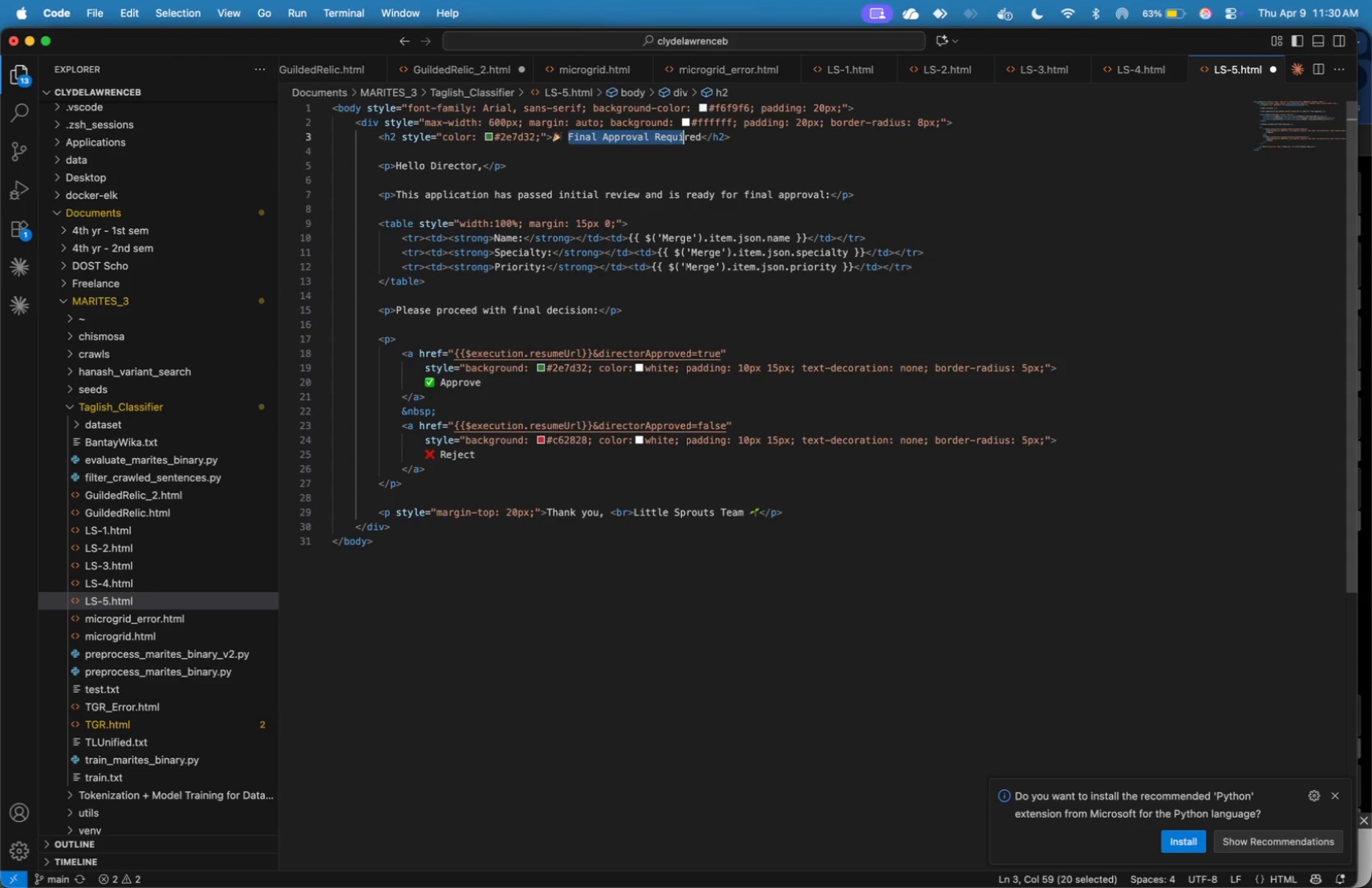 
key(Shift+ArrowRight)
 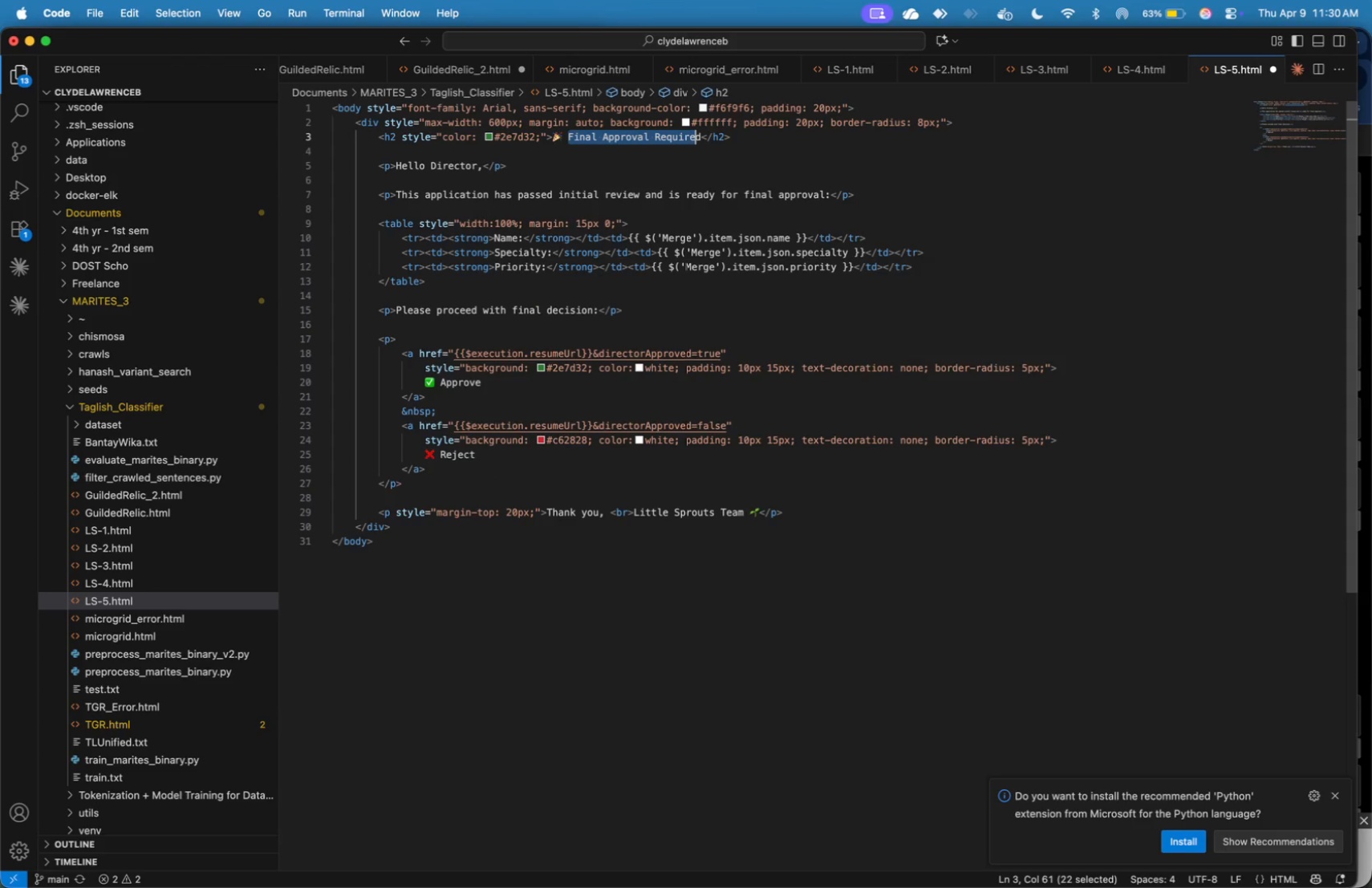 
key(Shift+ArrowRight)
 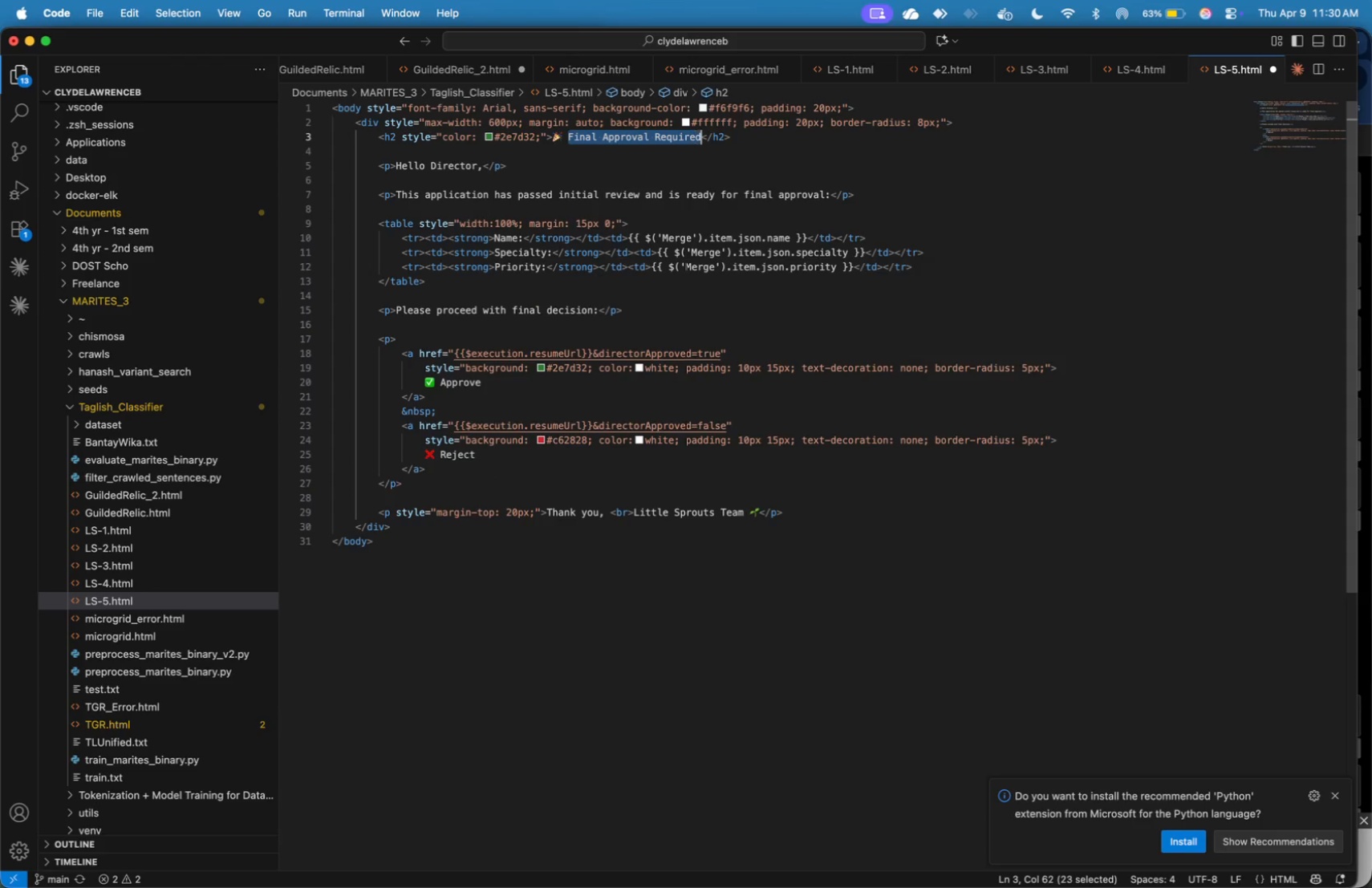 
key(Shift+ArrowRight)
 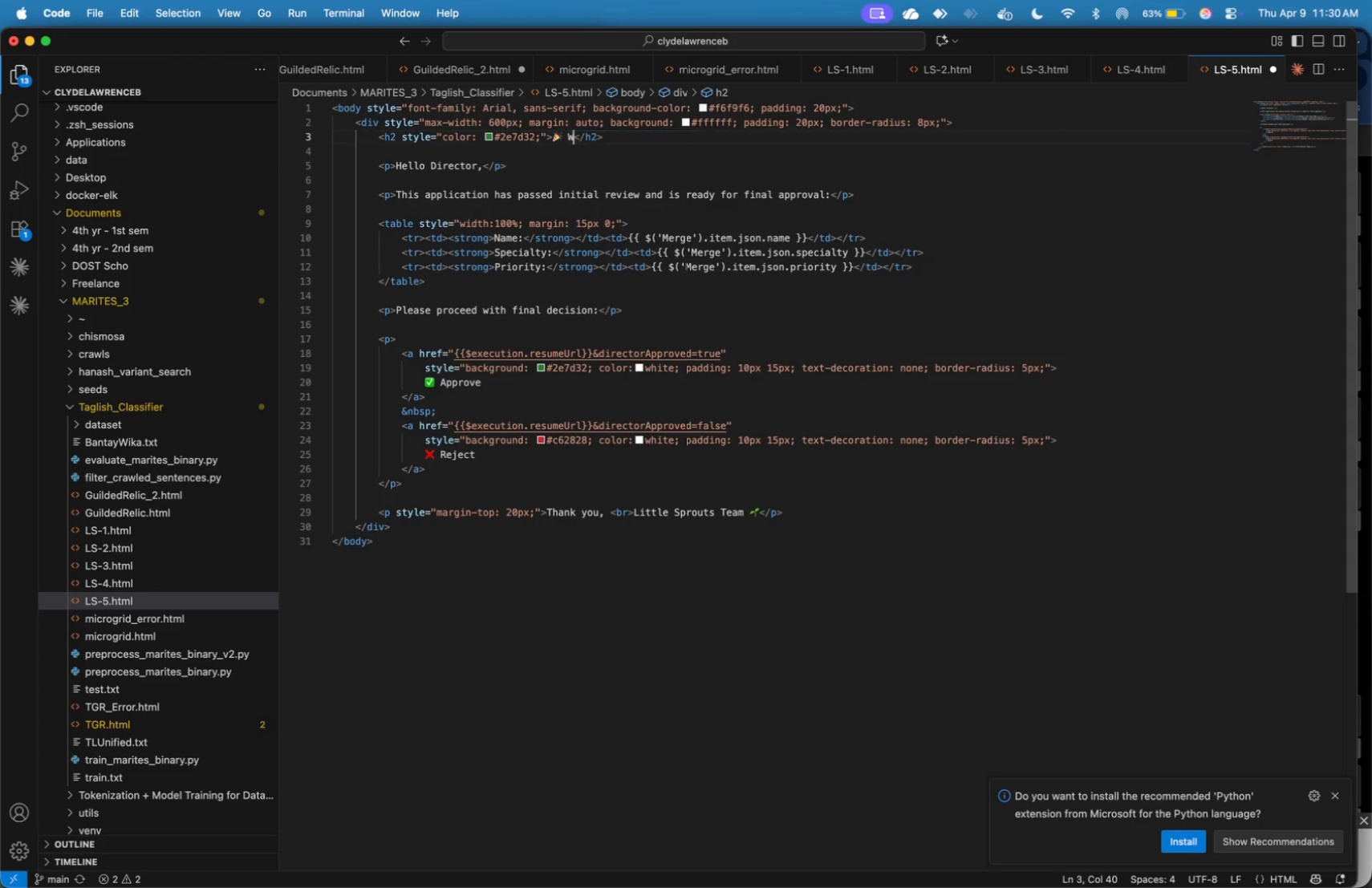 
type(Welcome to )
 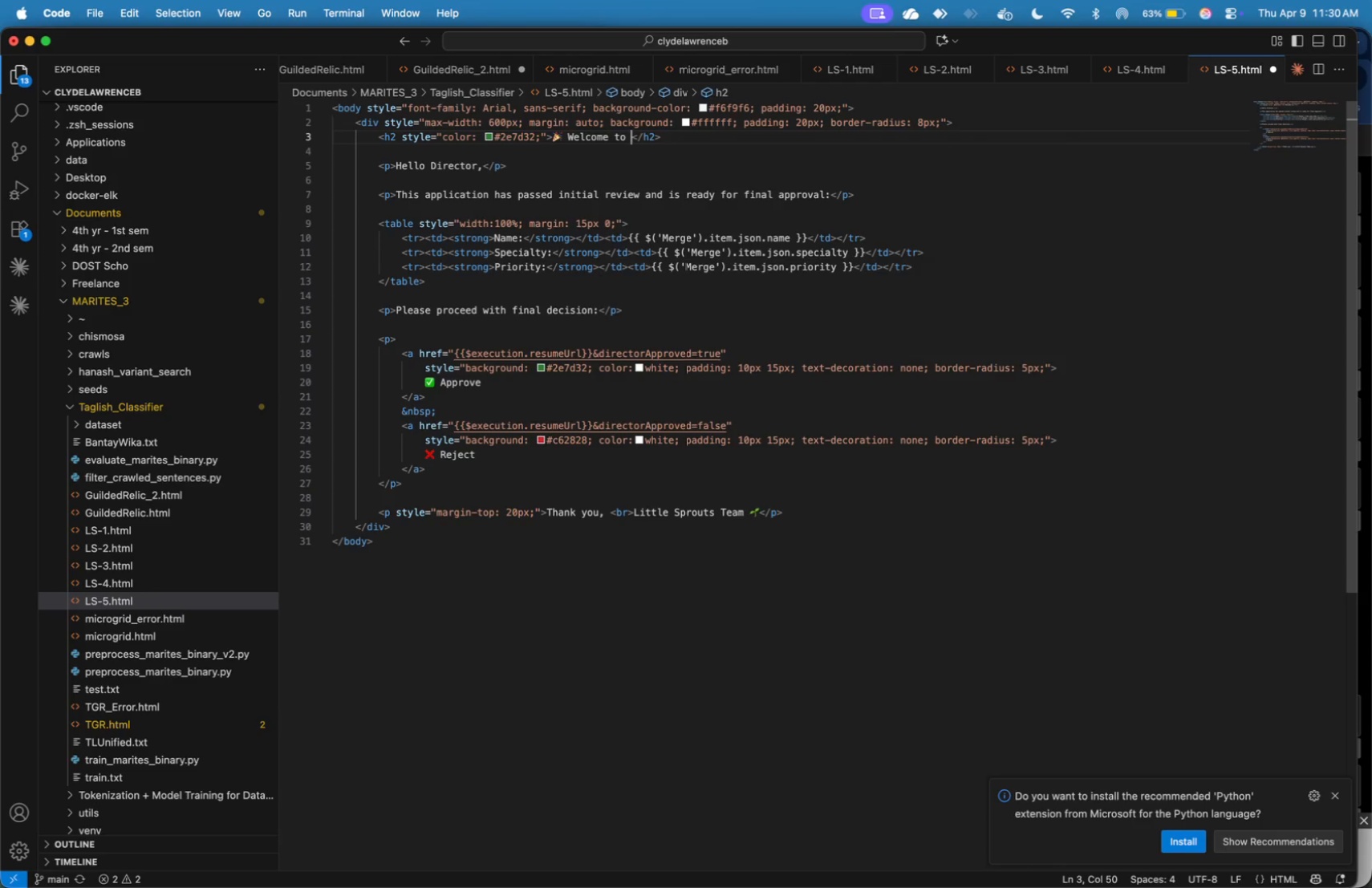 
type(Little Sprouts@)
key(Backspace)
type(!)
 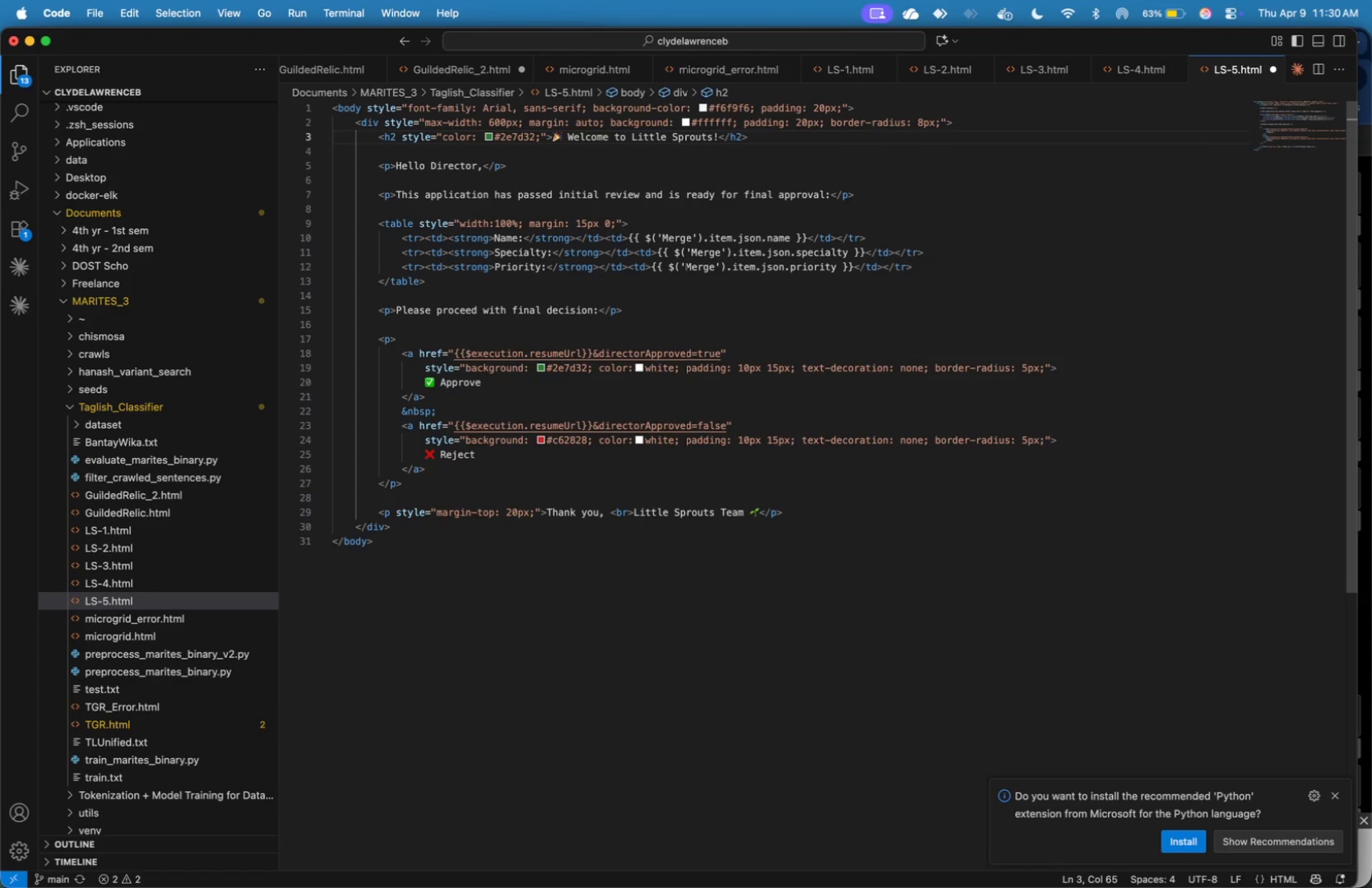 
key(Meta+Tab)
 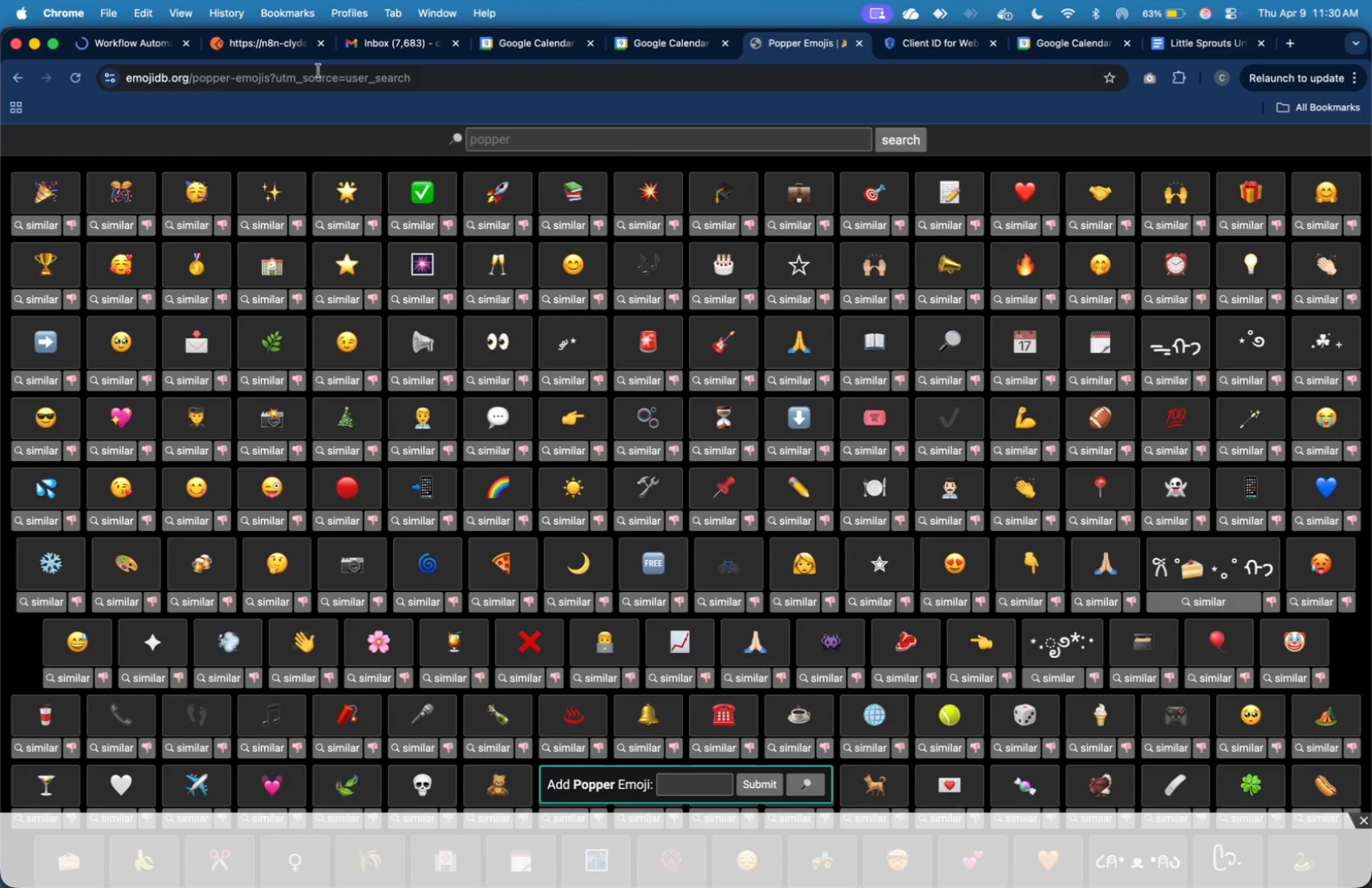 
left_click([156, 41])
 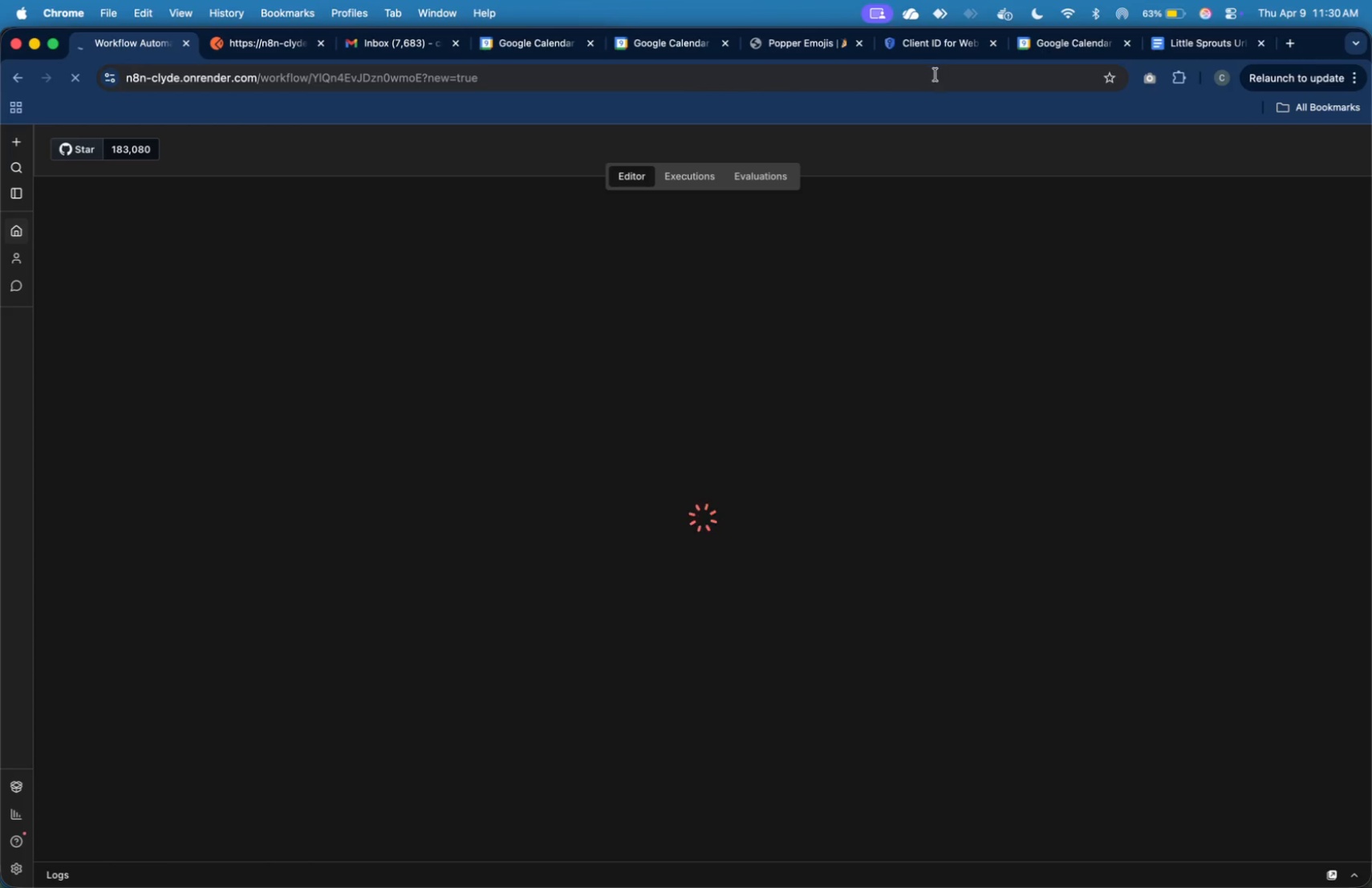 
hold_key(key=CommandLeft, duration=0.37)
 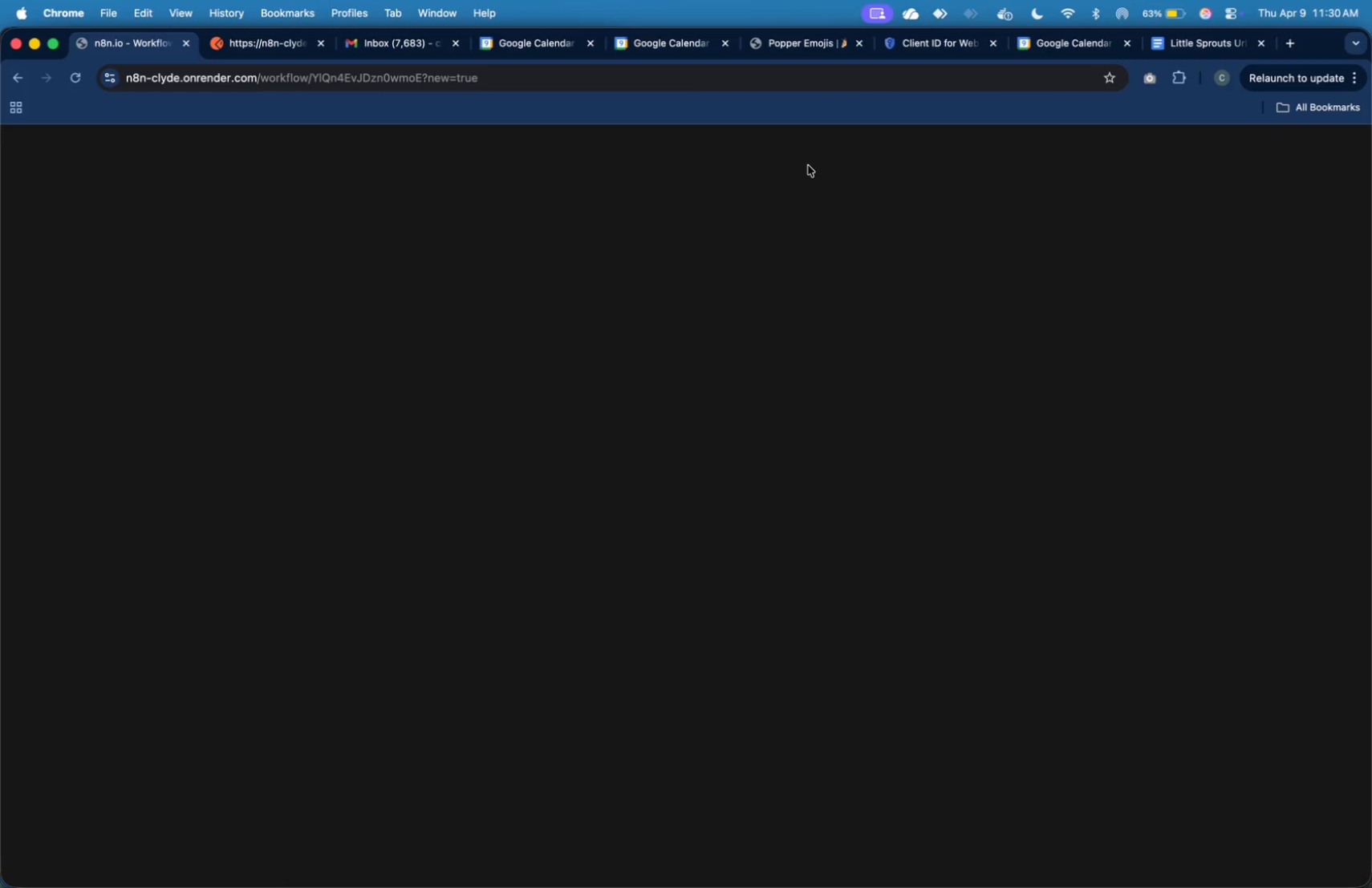 
key(Meta+CommandLeft)
 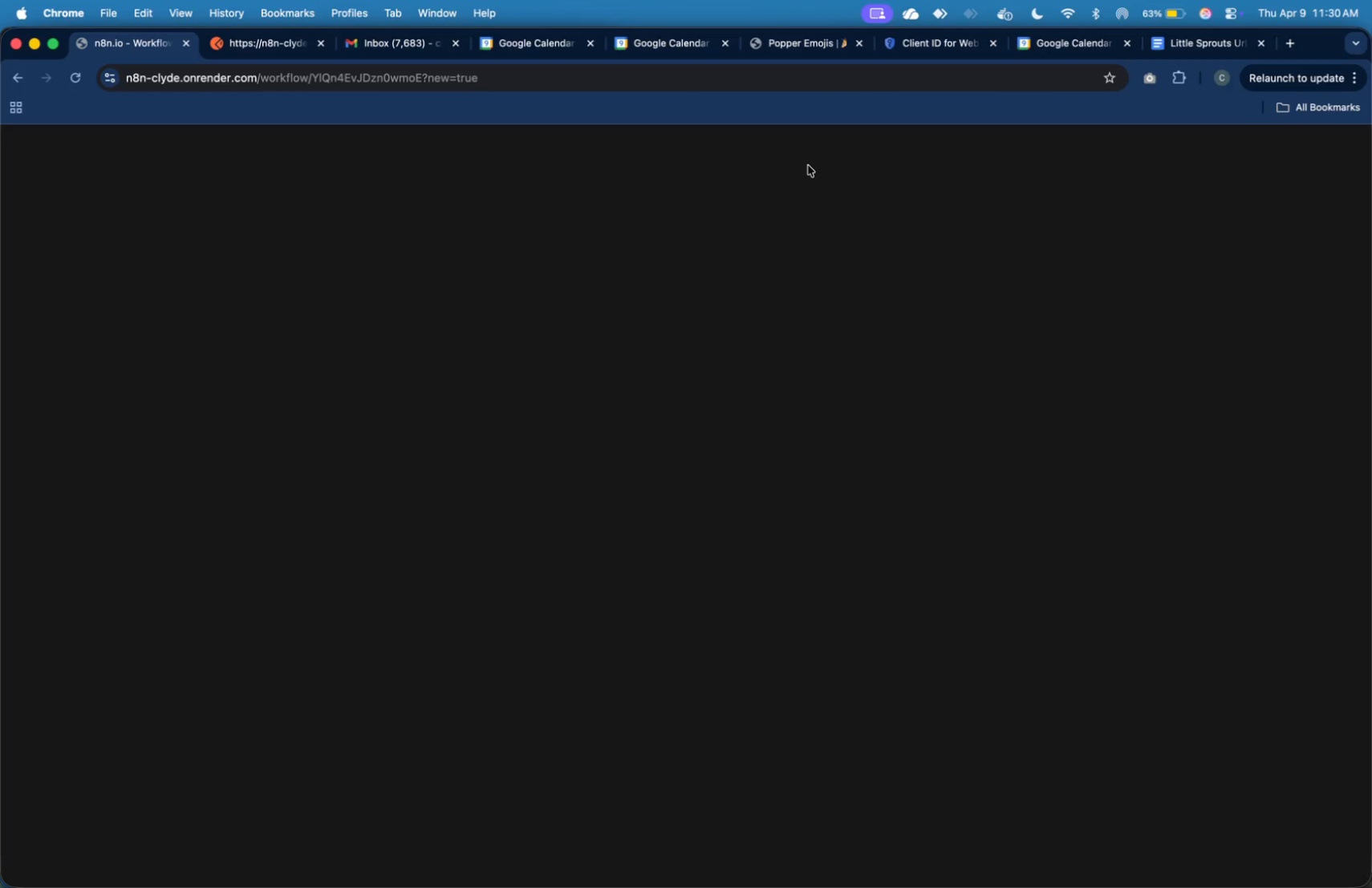 
key(Meta+Tab)
 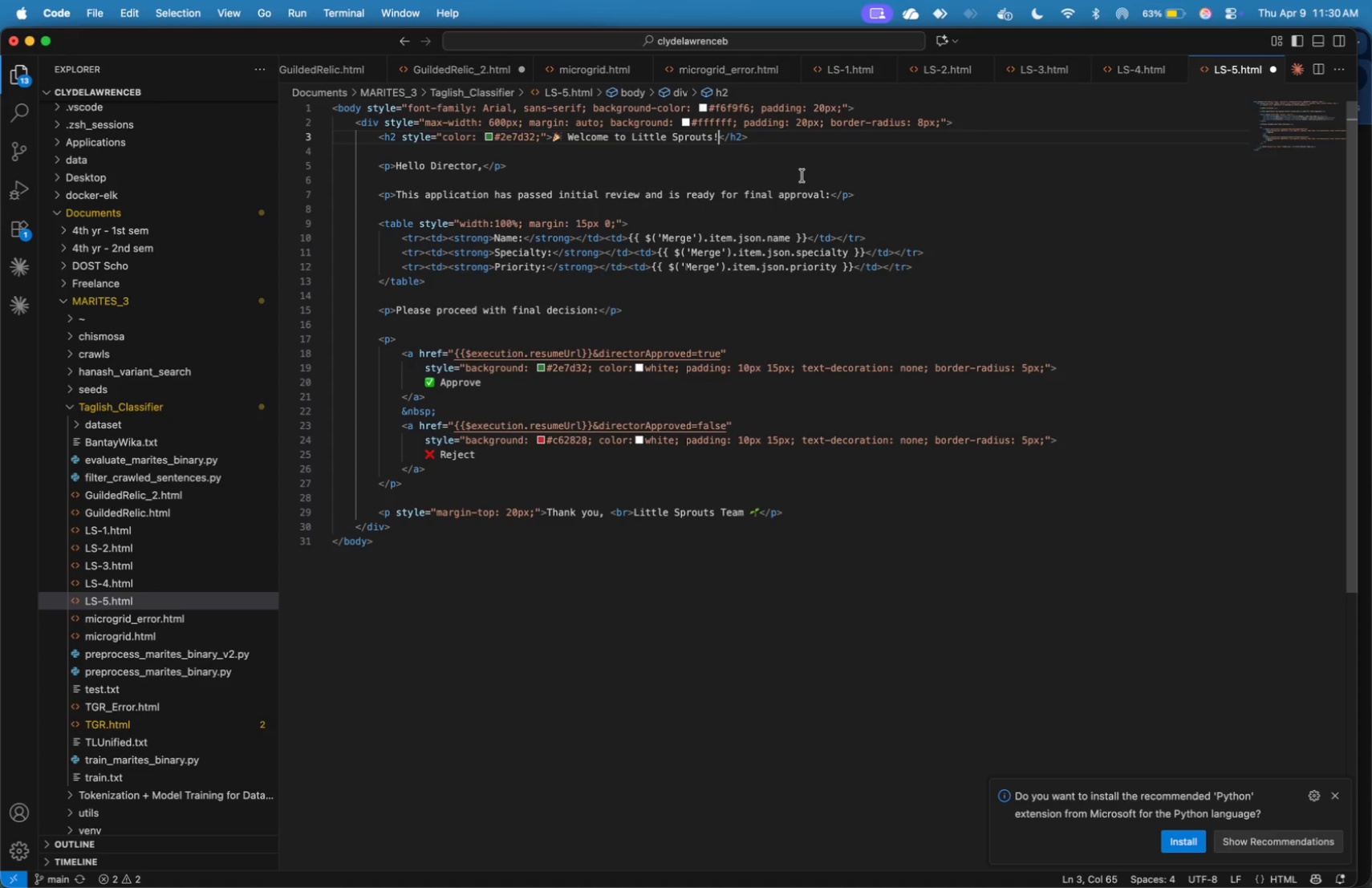 
left_click([809, 160])
 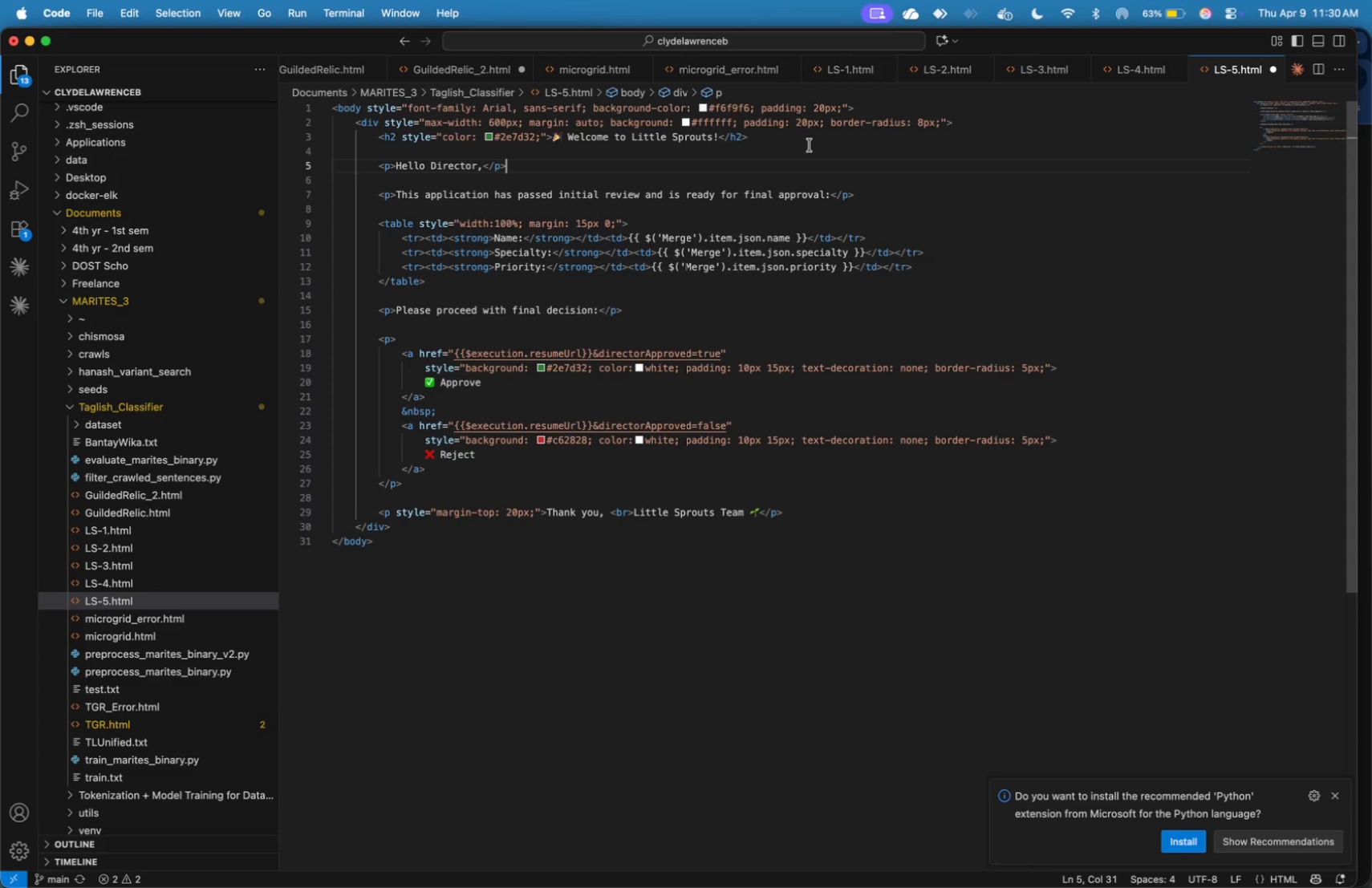 
left_click([810, 140])
 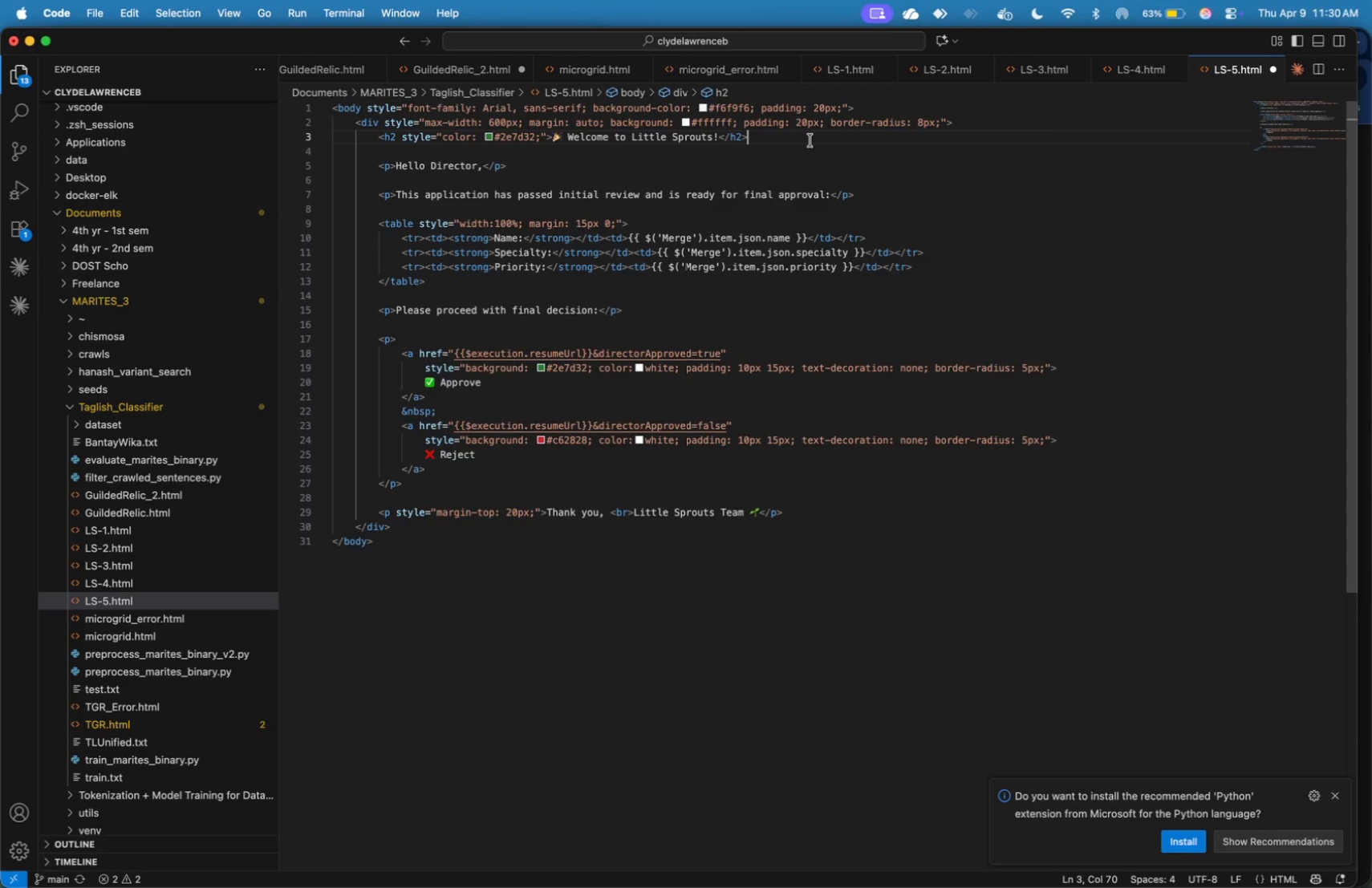 
key(Meta+CommandLeft)
 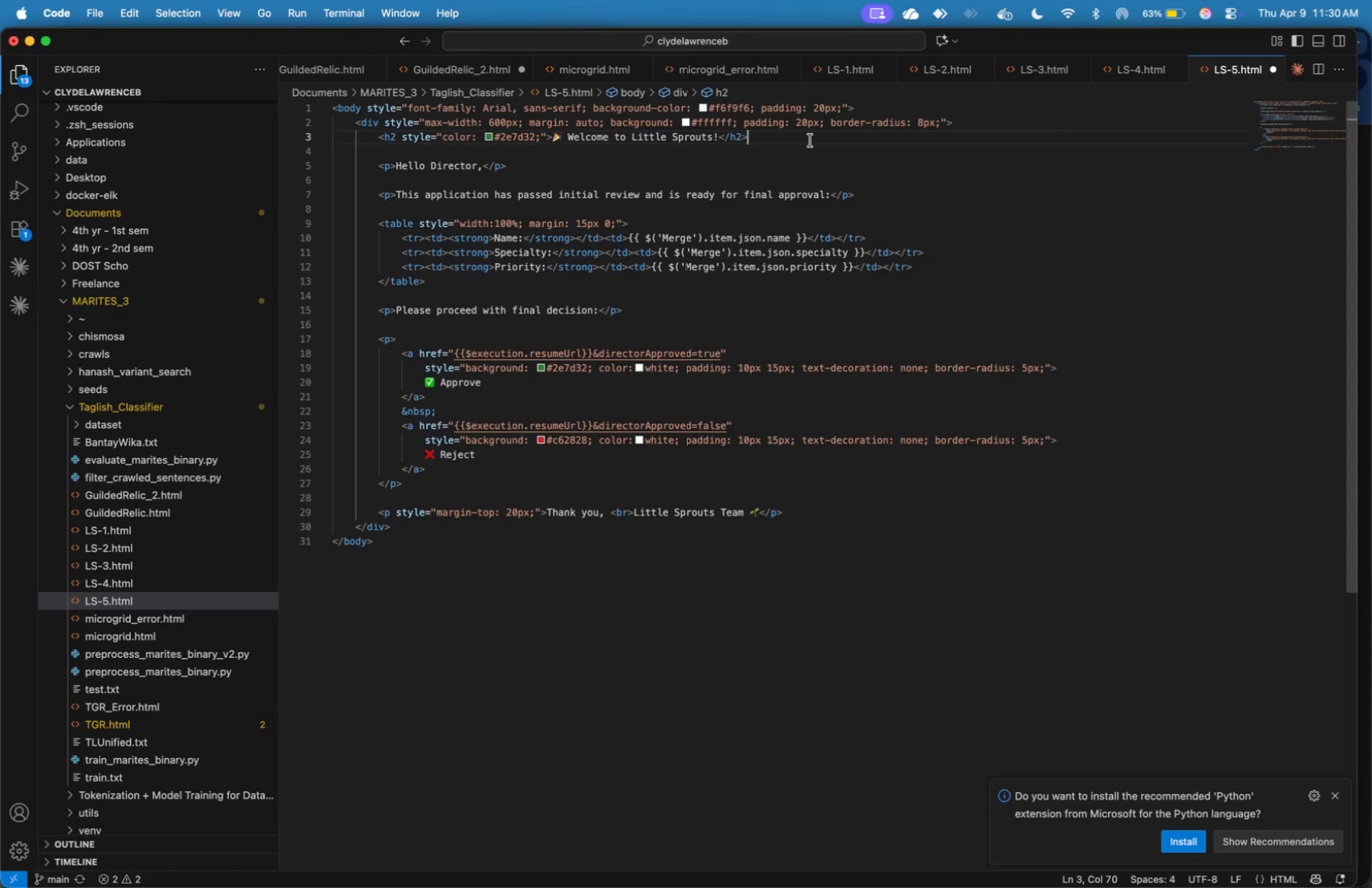 
key(Meta+Tab)
 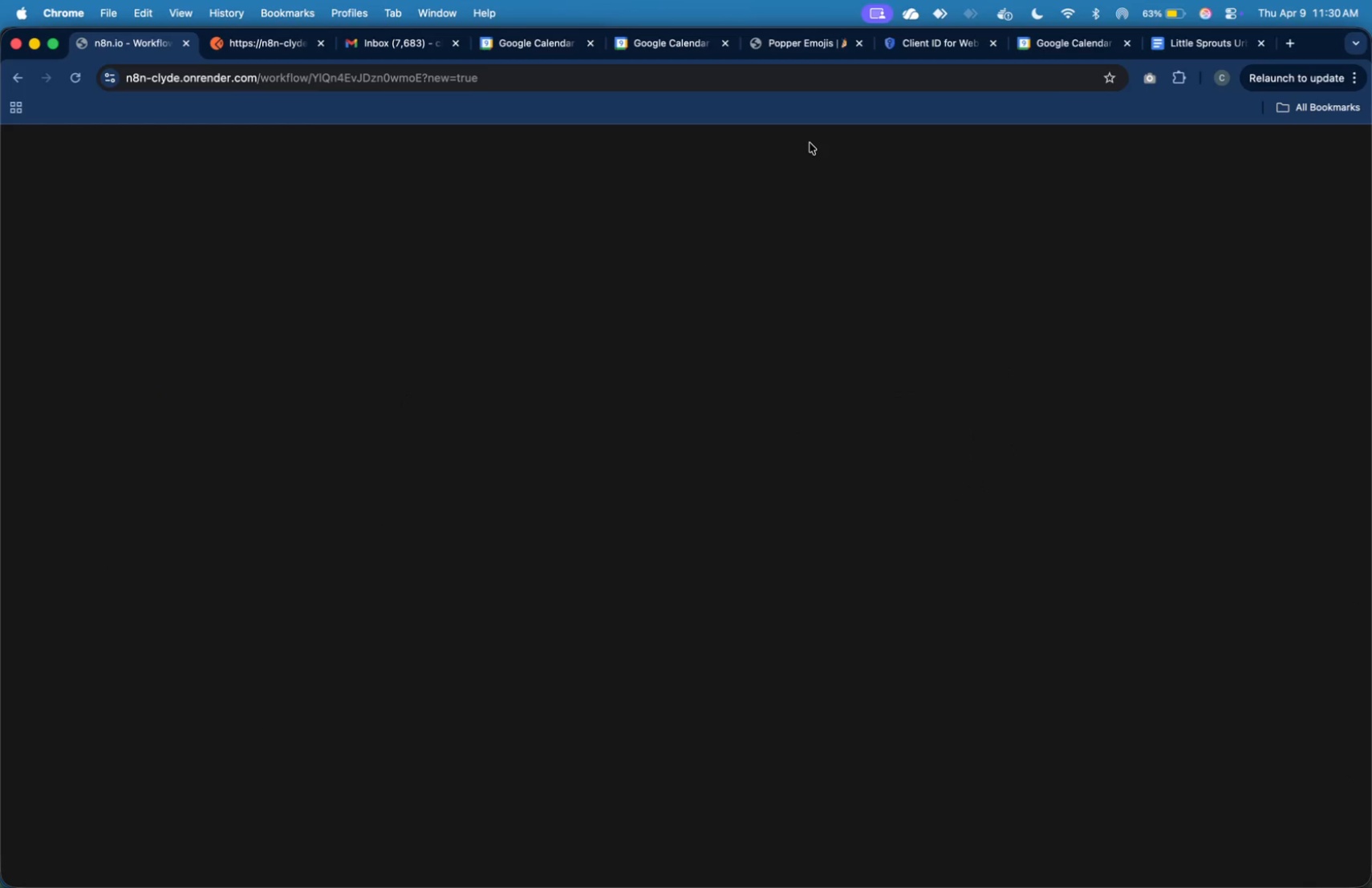 
key(Meta+CommandLeft)
 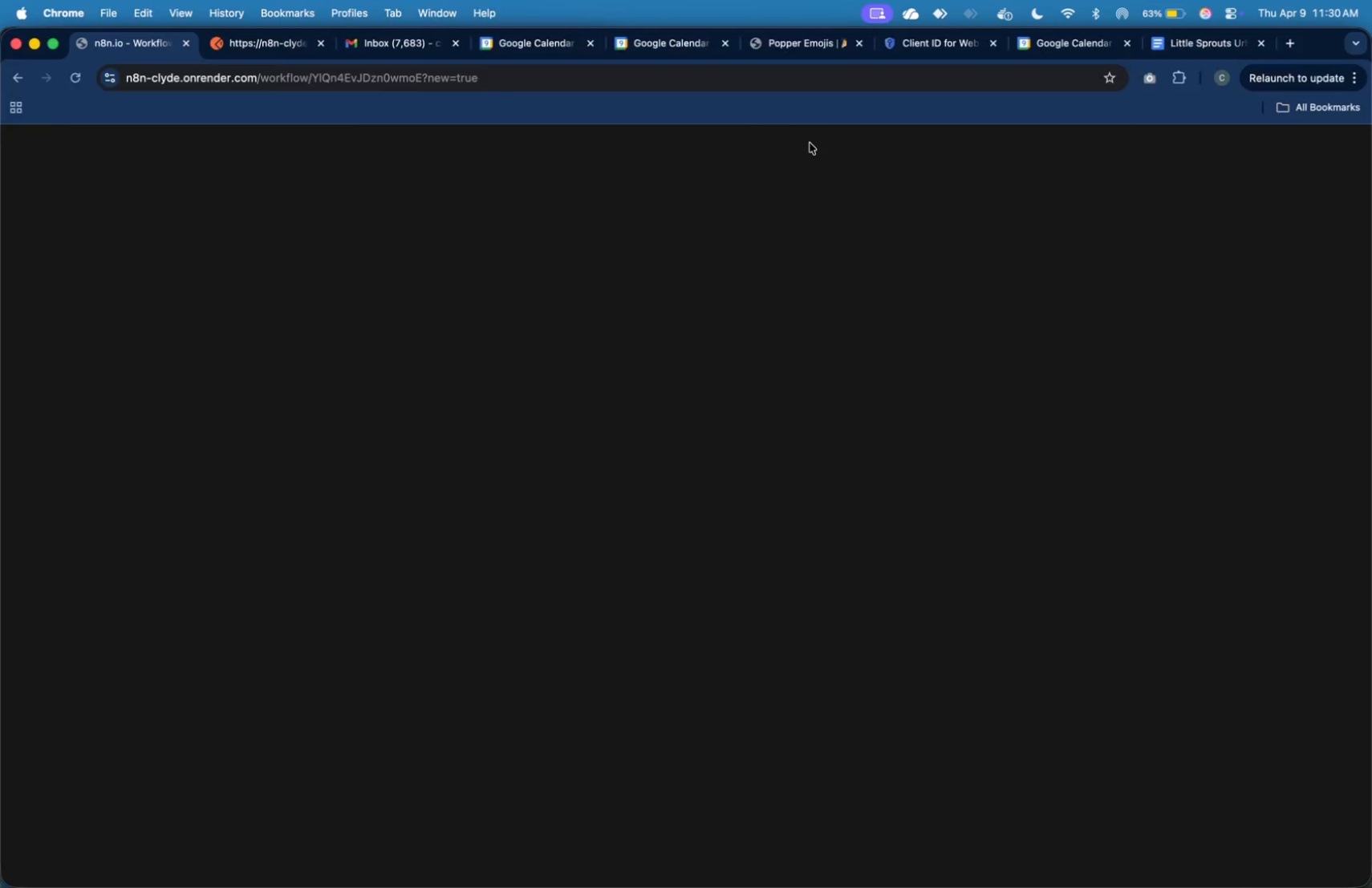 
key(Meta+Tab)
 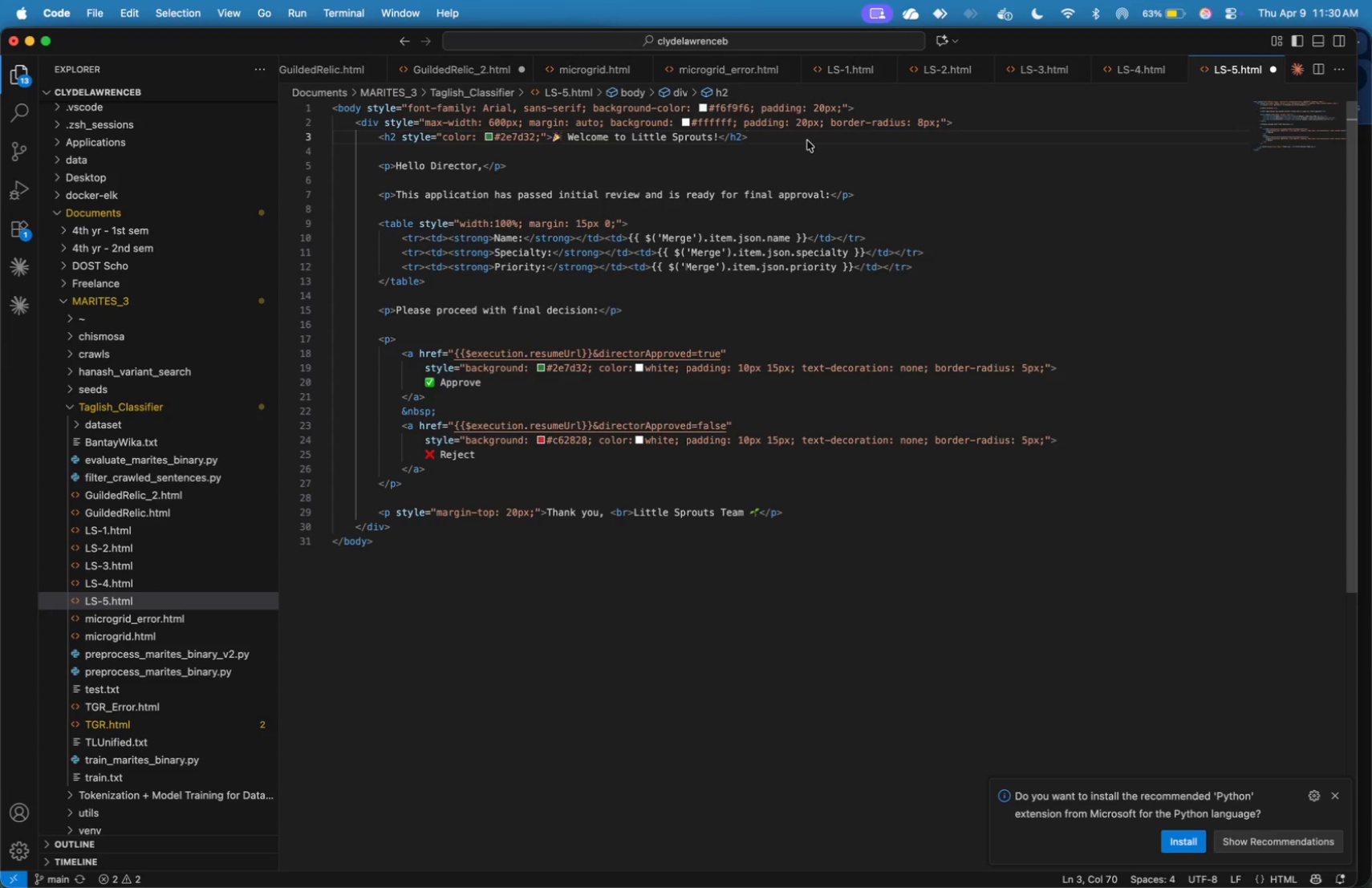 
double_click([806, 155])
 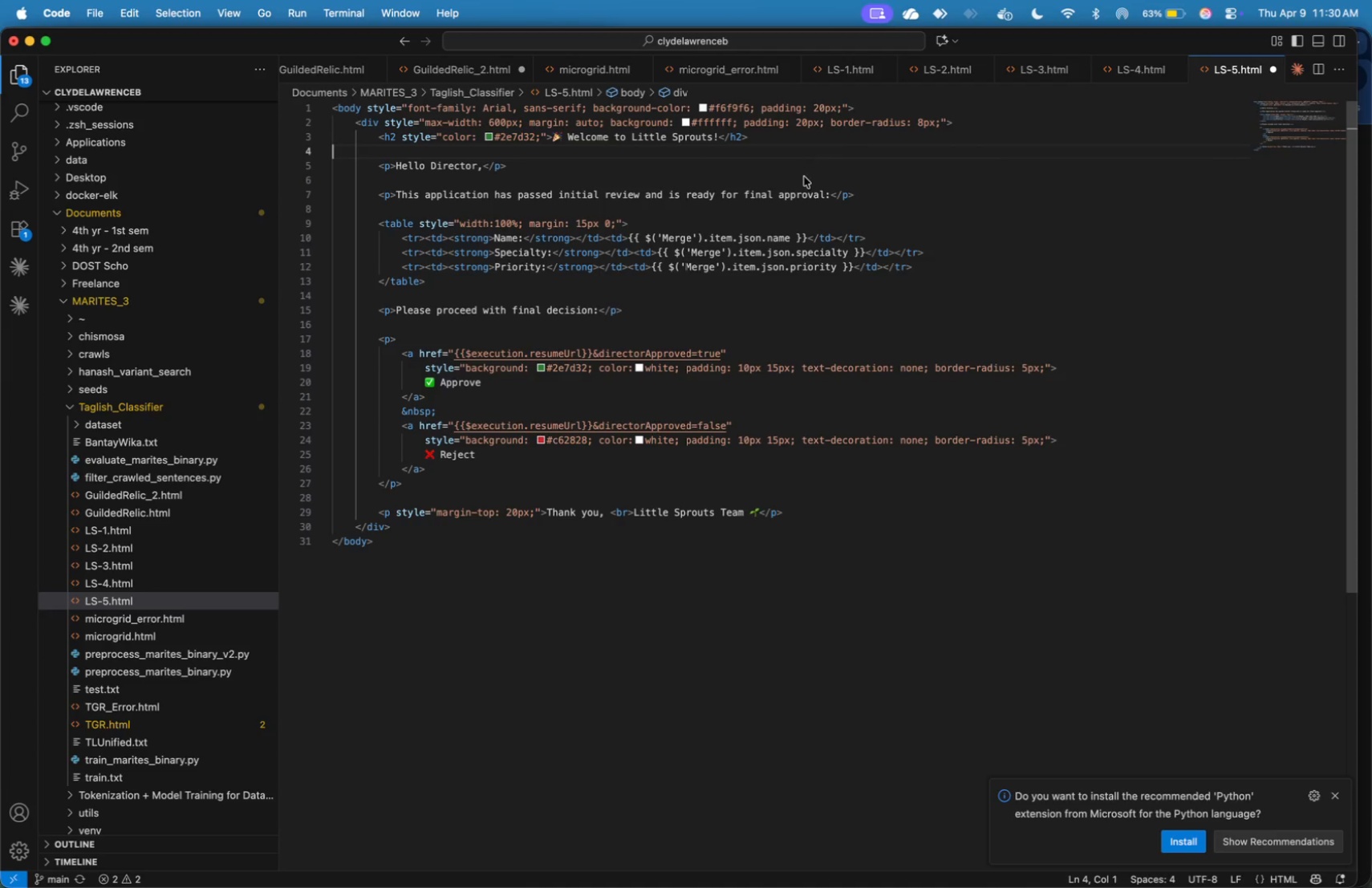 
left_click([804, 177])
 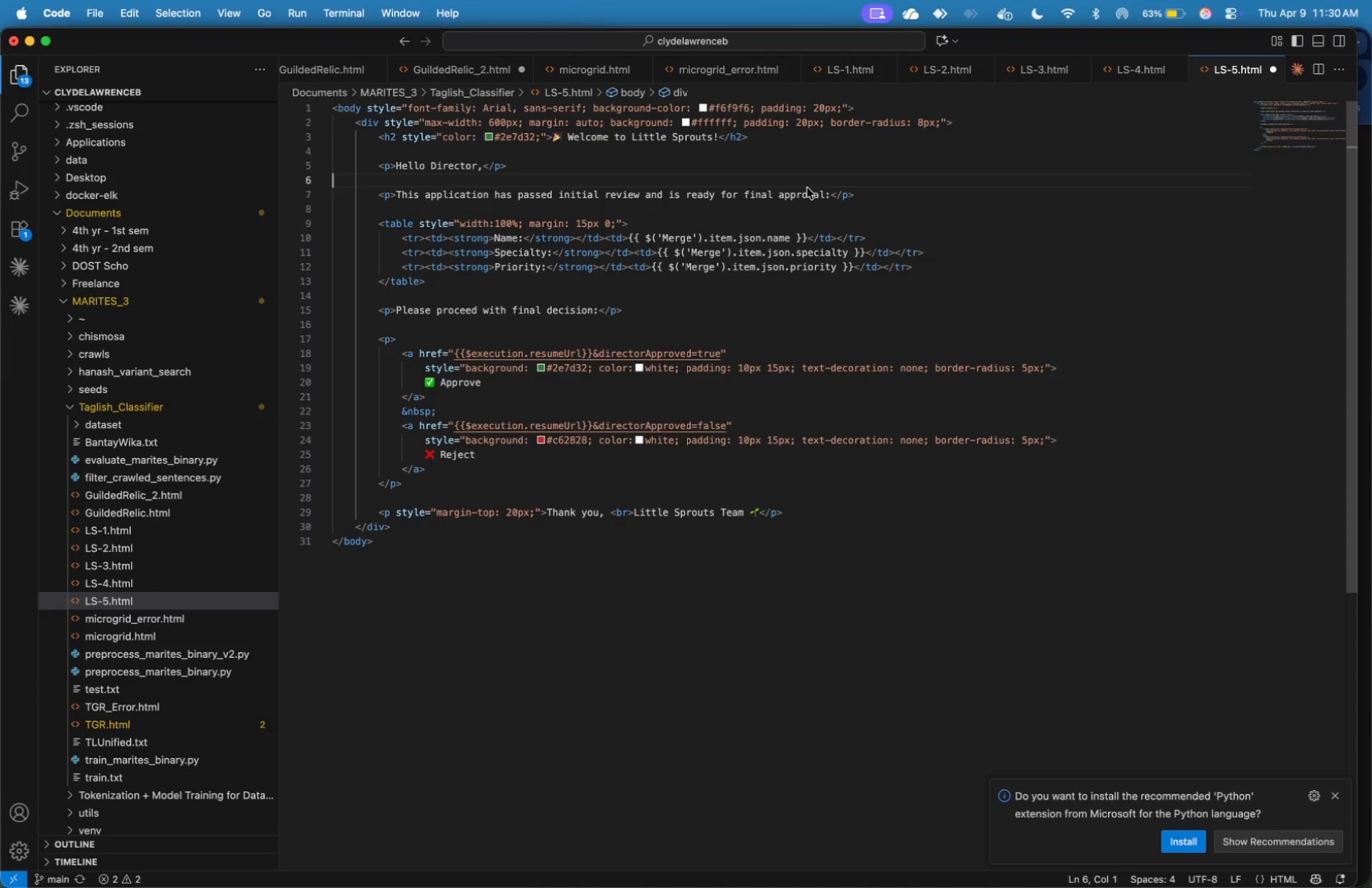 
key(ArrowUp)
 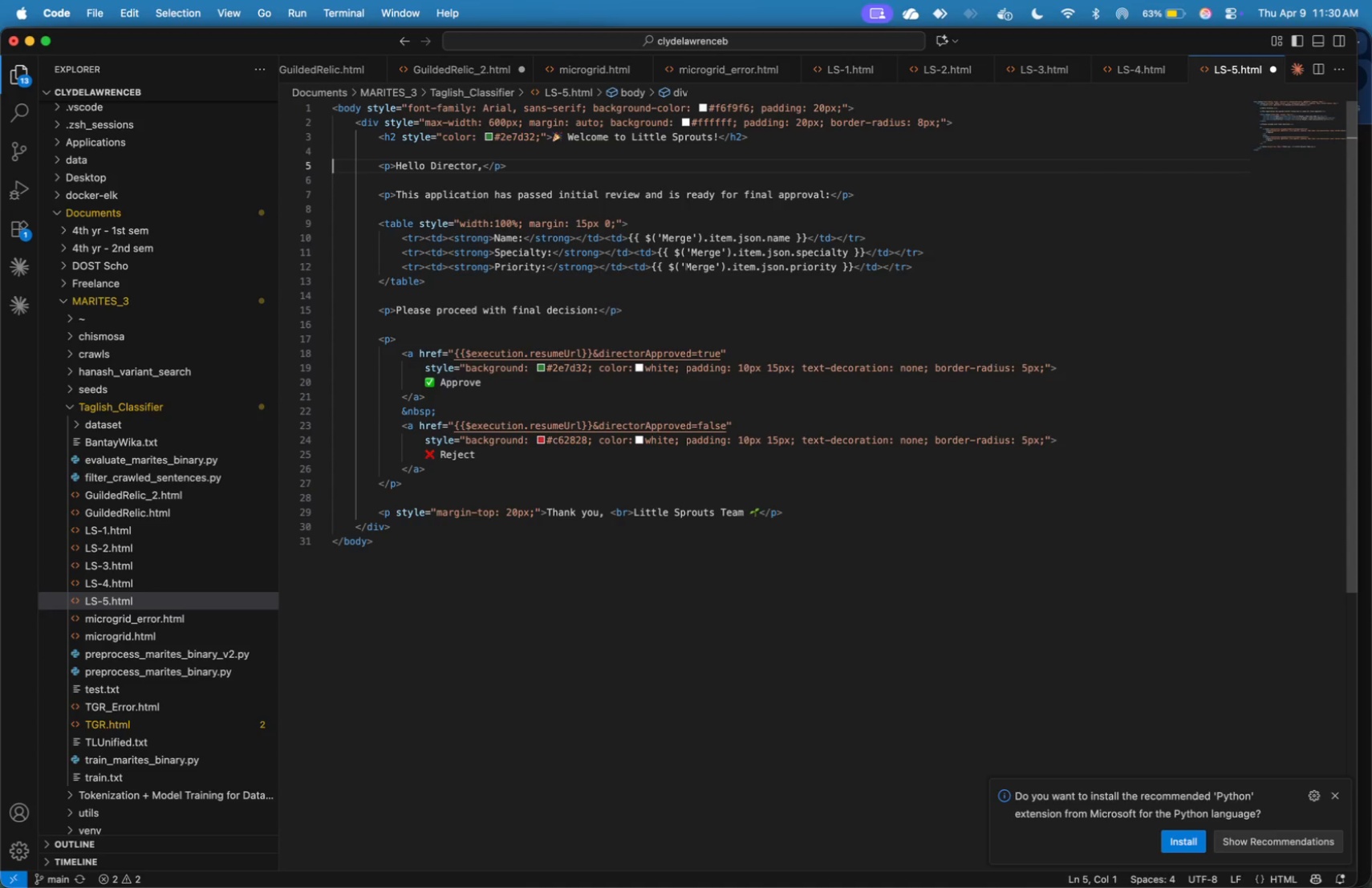 
key(ArrowUp)
 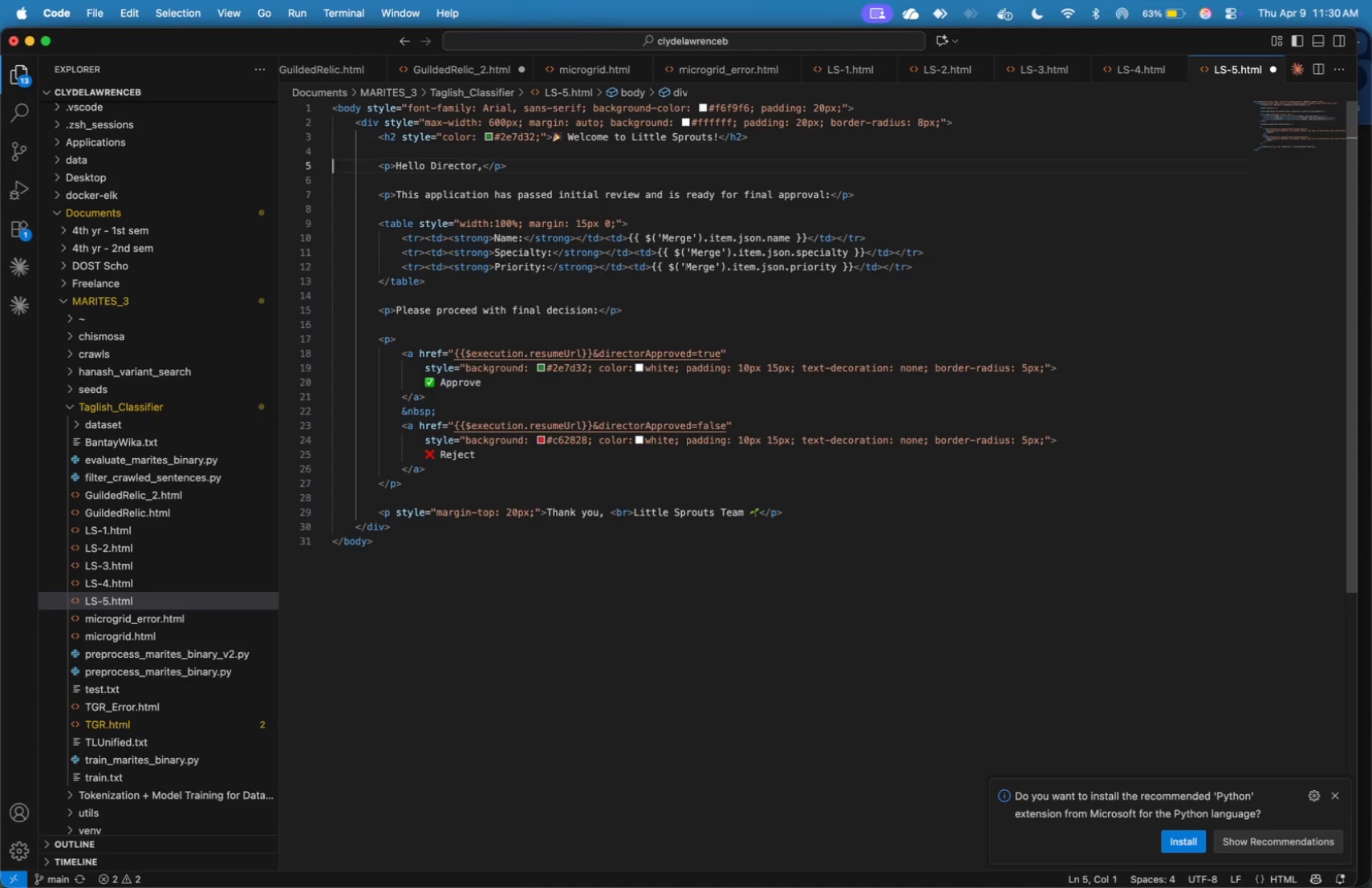 
key(ArrowDown)
 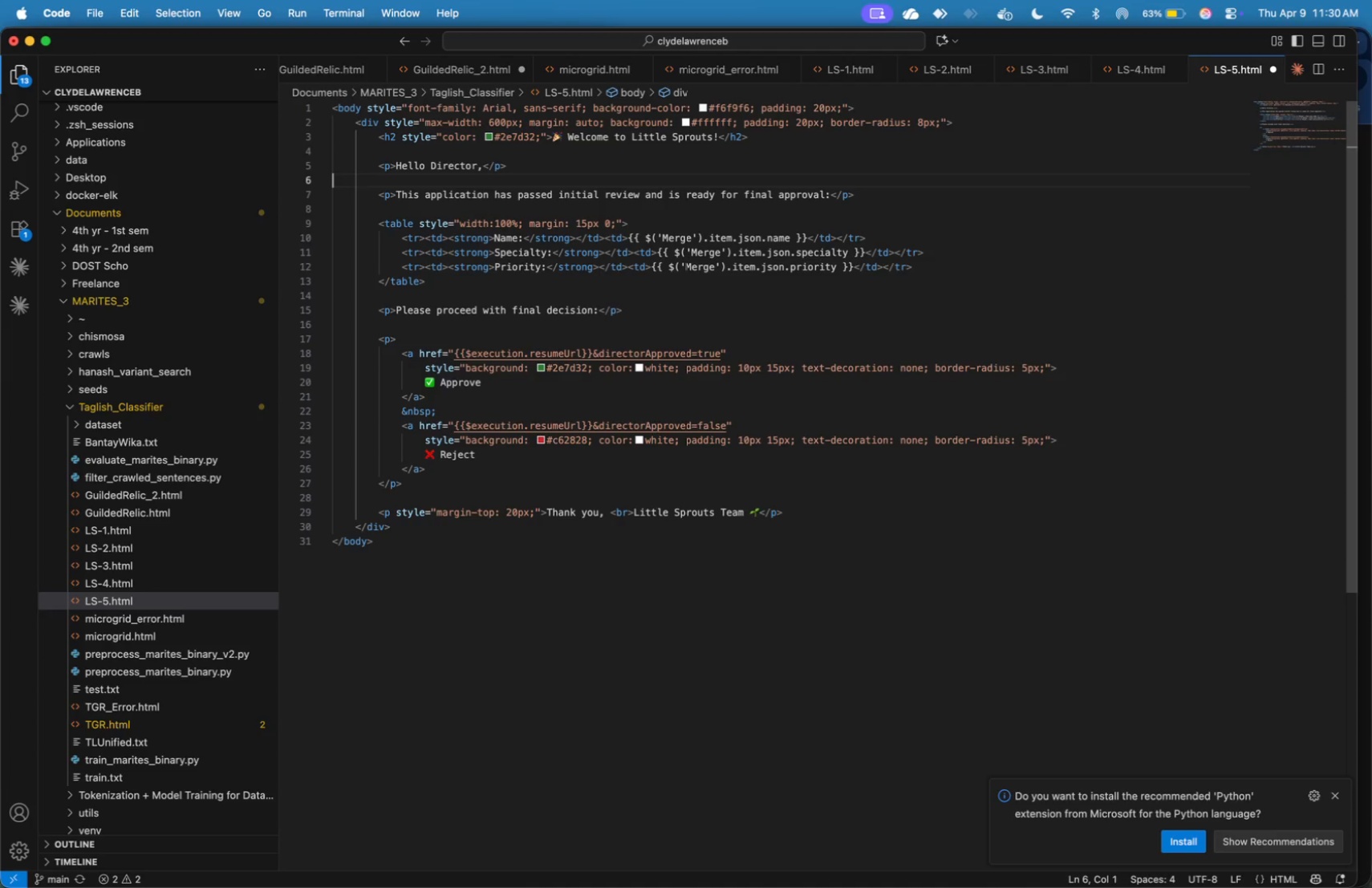 
key(ArrowDown)
 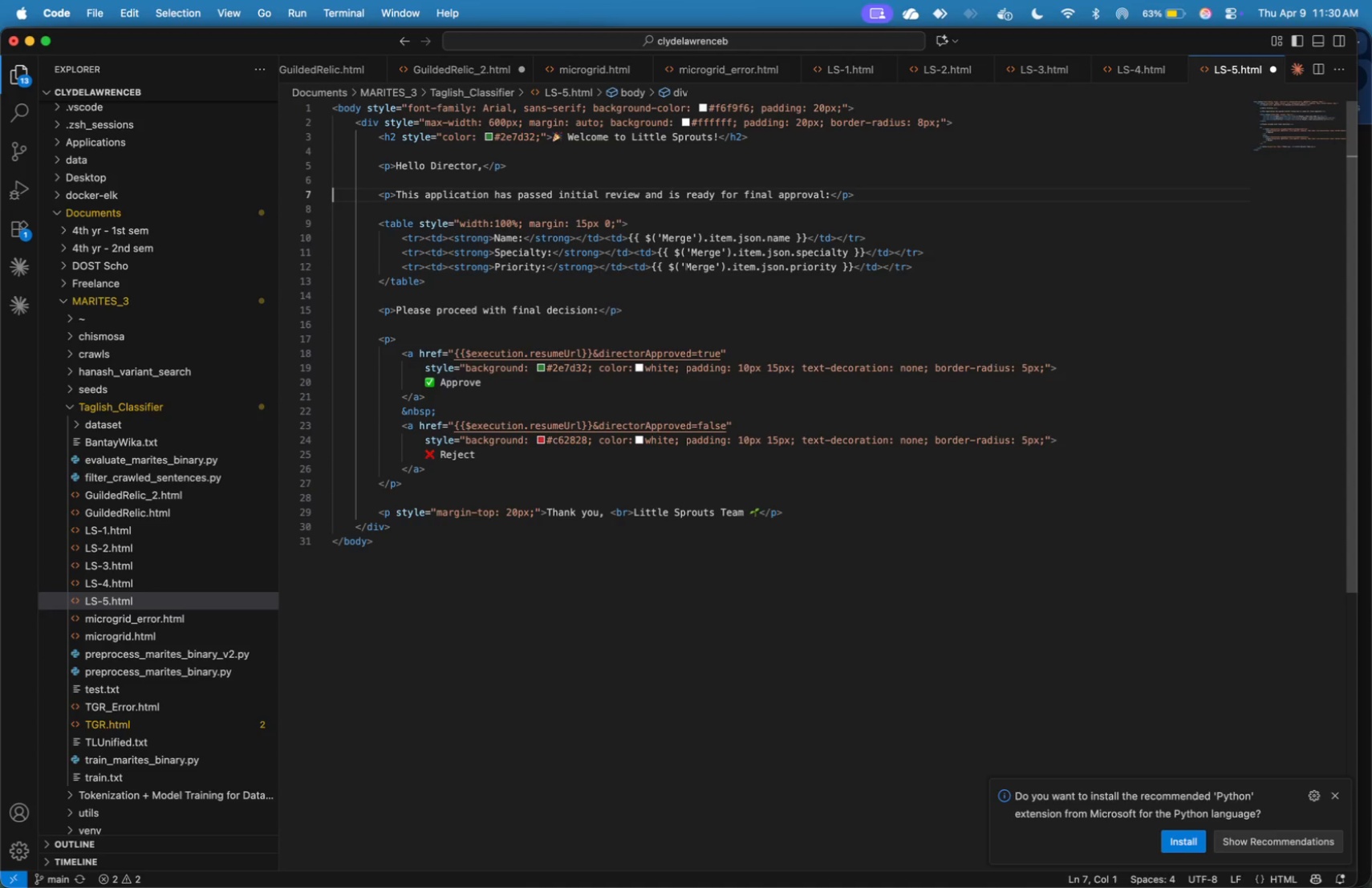 
key(ArrowDown)
 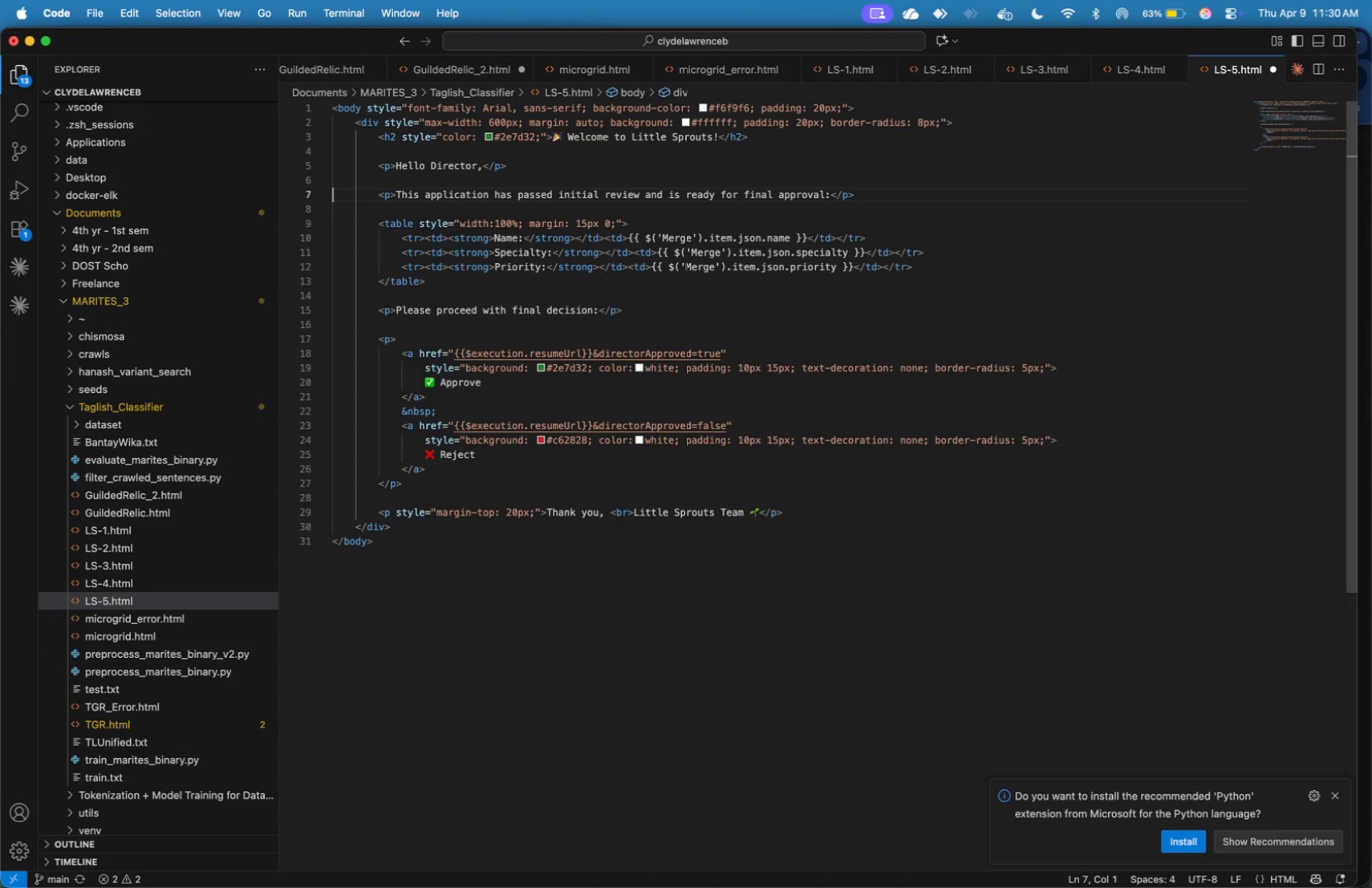 
key(ArrowUp)
 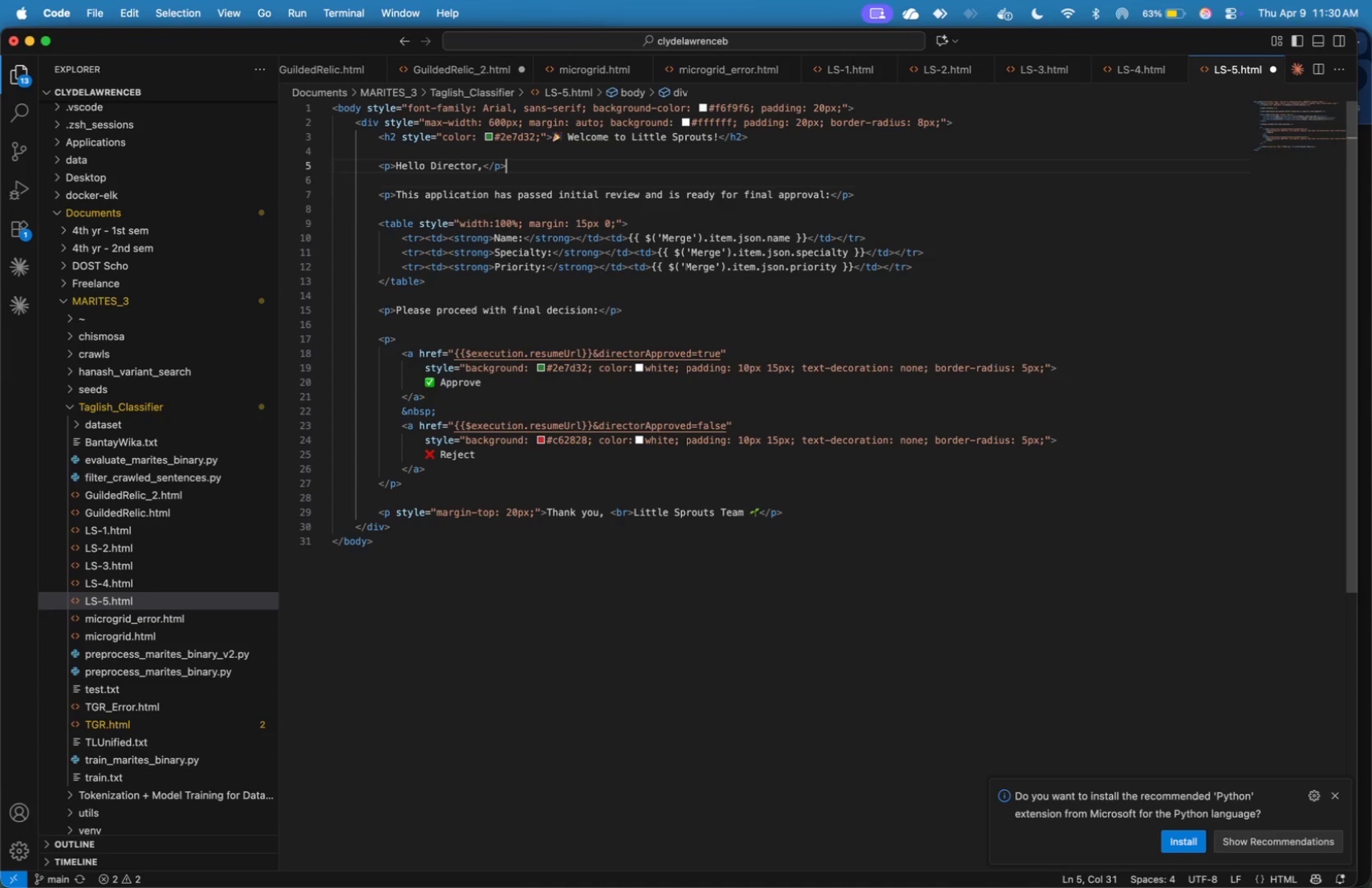 
key(ArrowLeft)
 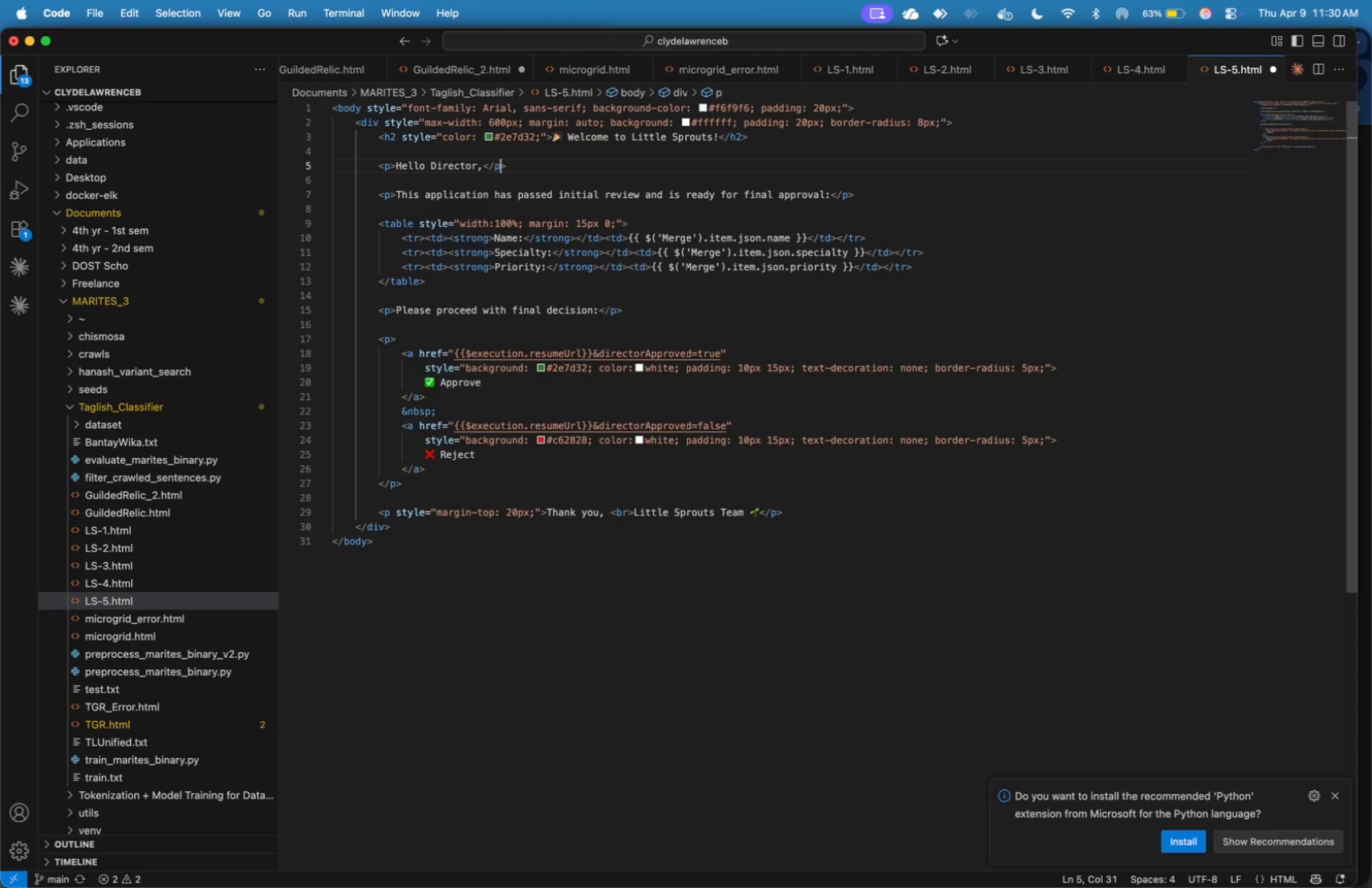 
key(ArrowLeft)
 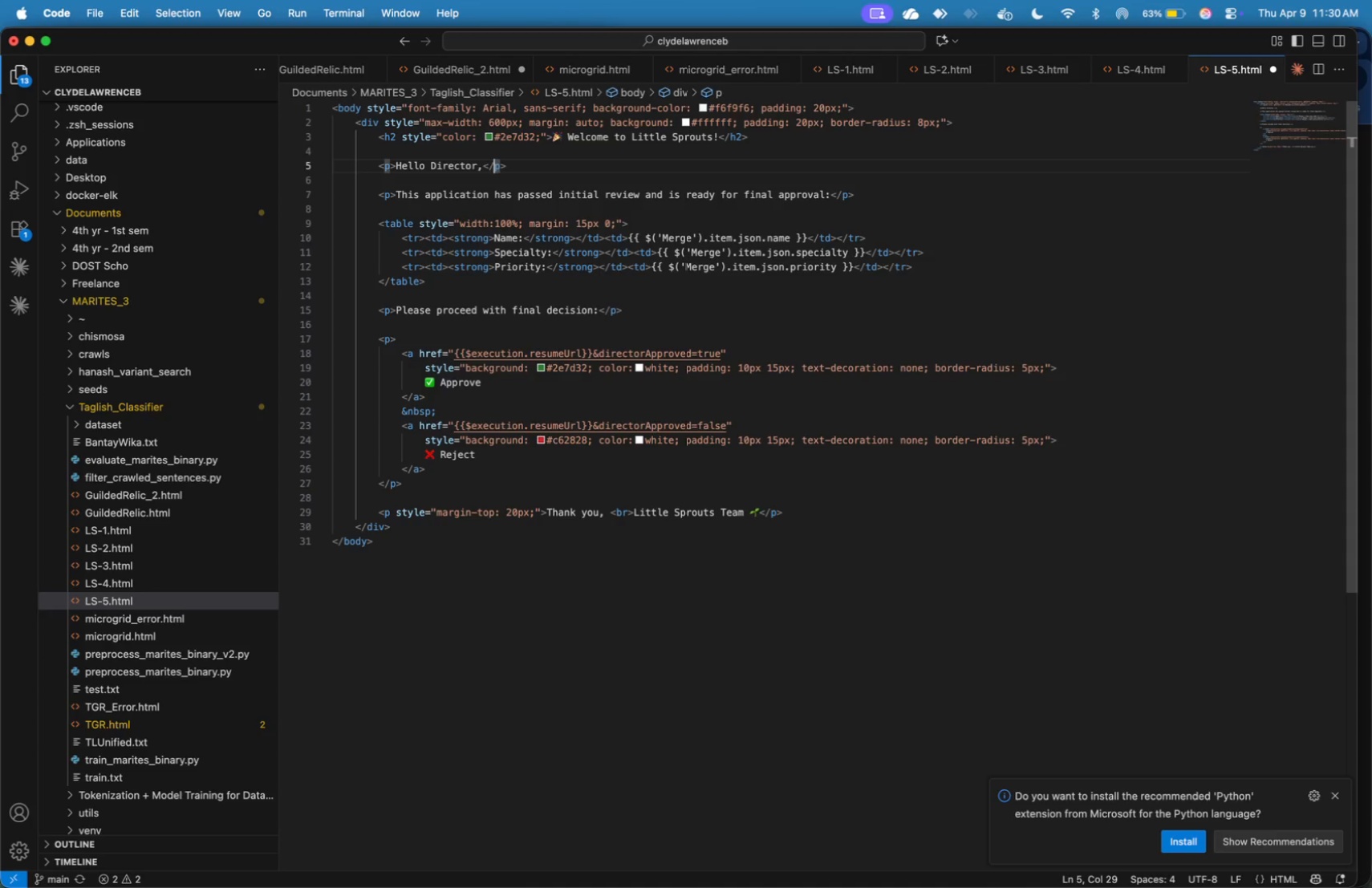 
key(ArrowLeft)
 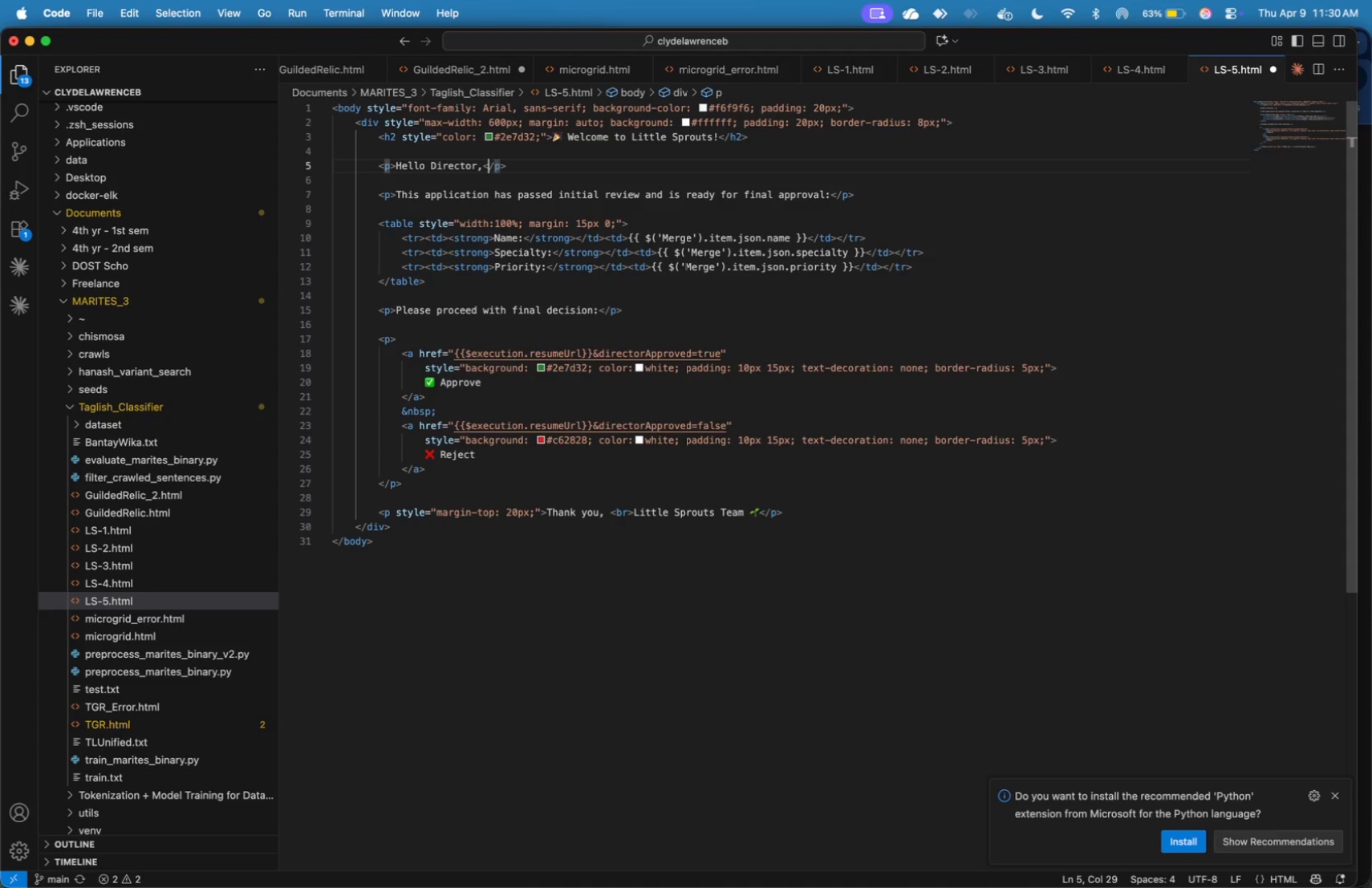 
key(ArrowLeft)
 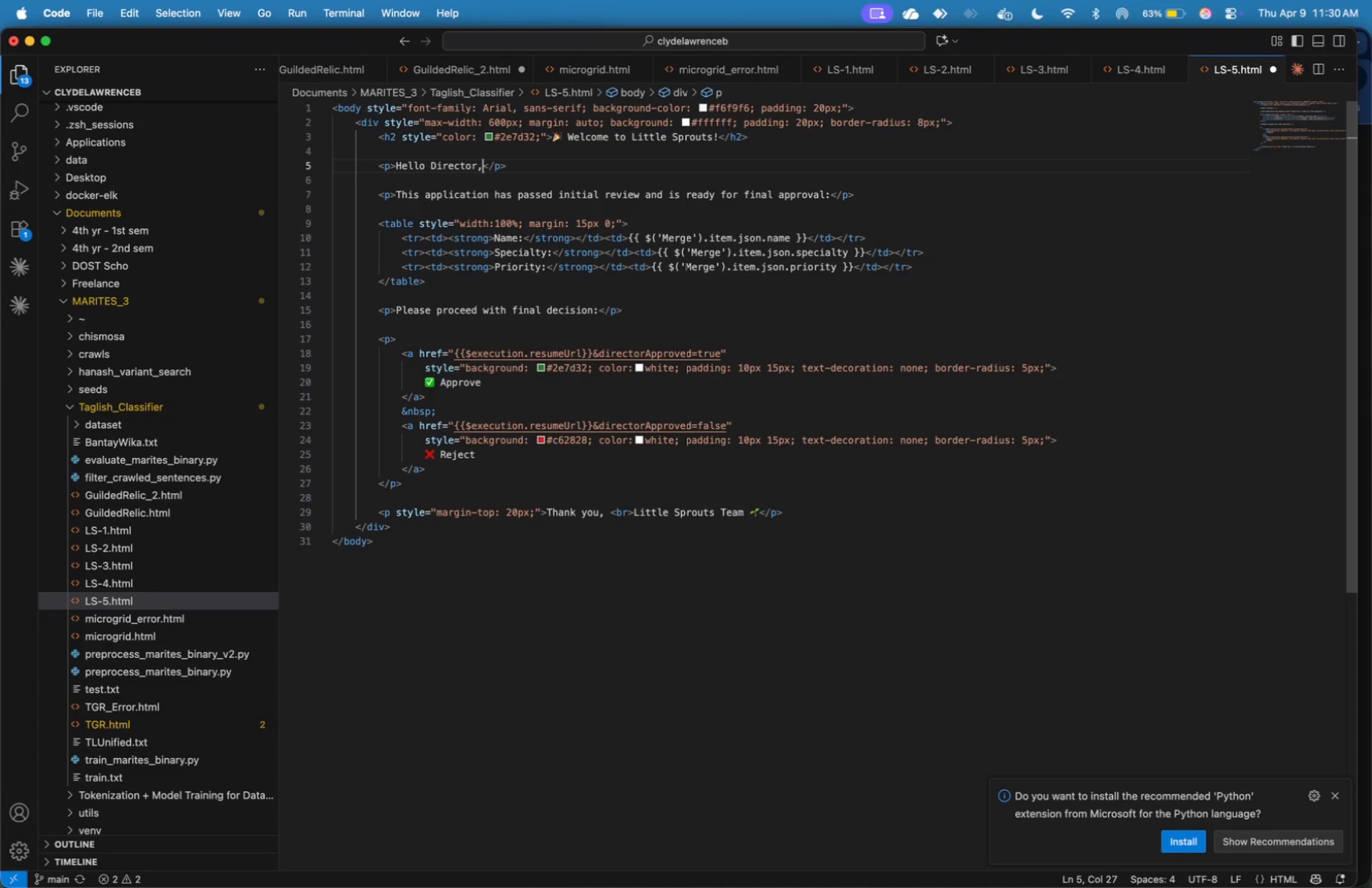 
key(ArrowLeft)
 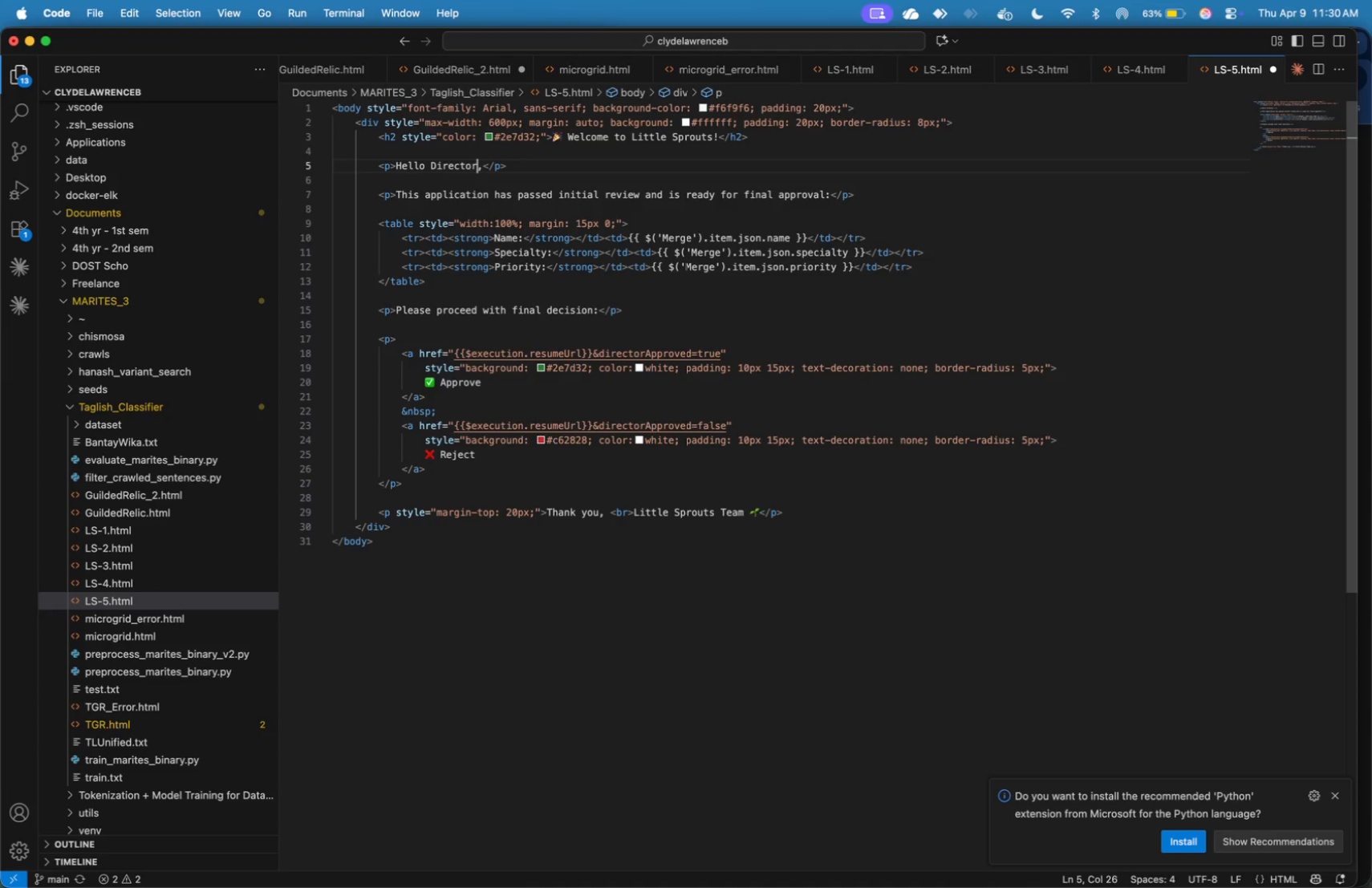 
key(ArrowLeft)
 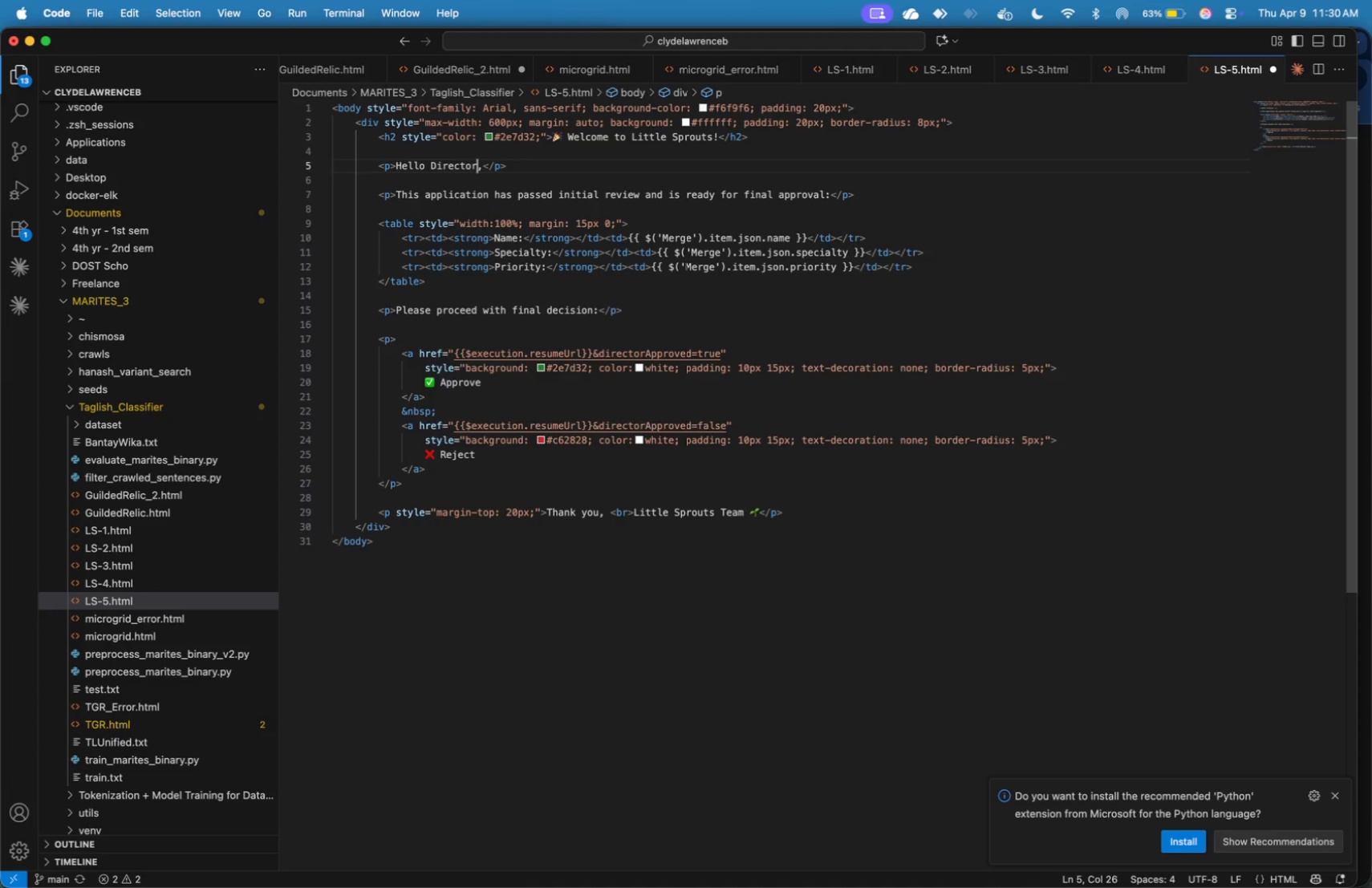 
hold_key(key=ArrowLeft, duration=1.44)
 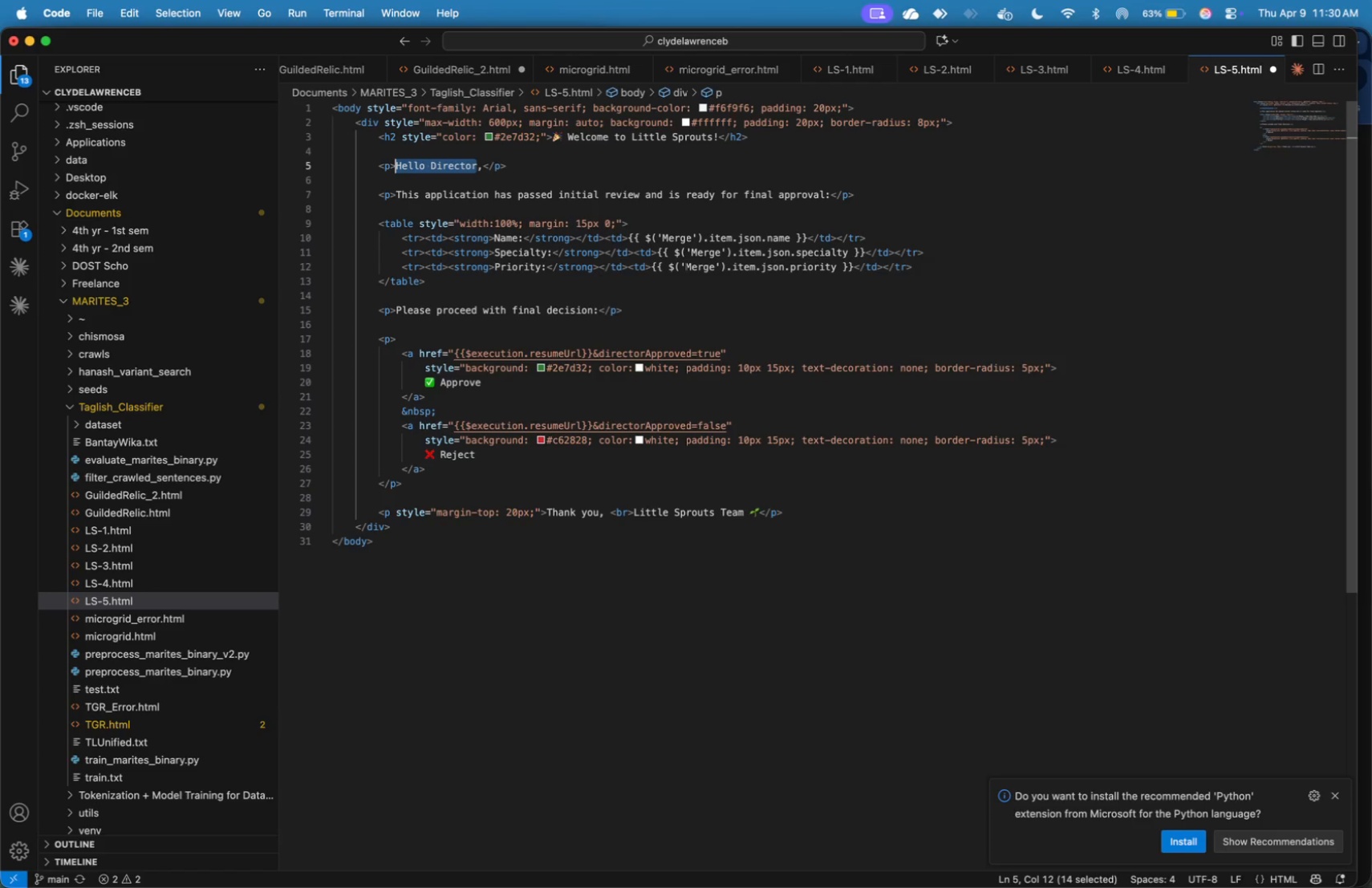 
key(Shift+ArrowLeft)
 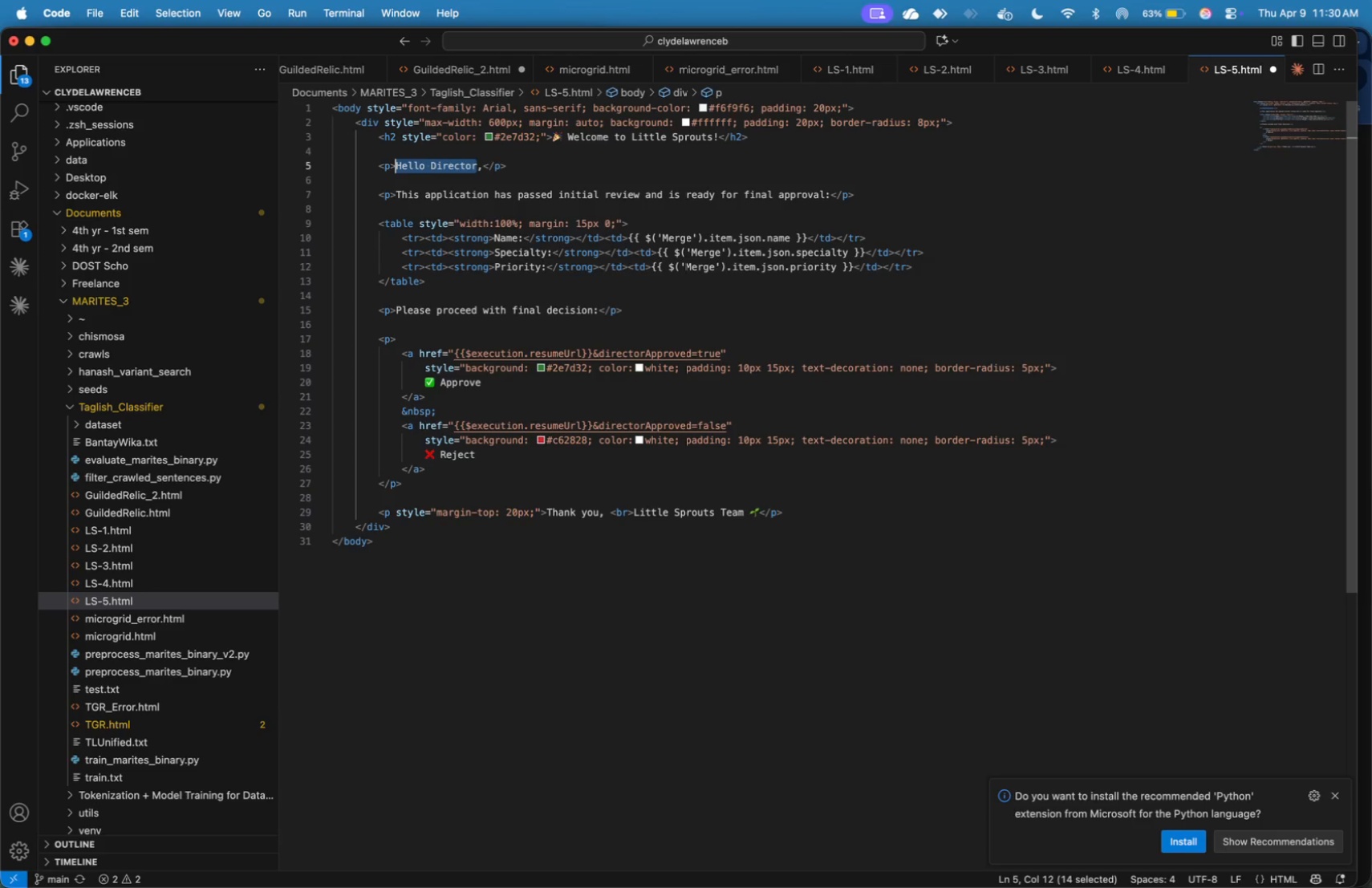 
type(Dear {})
 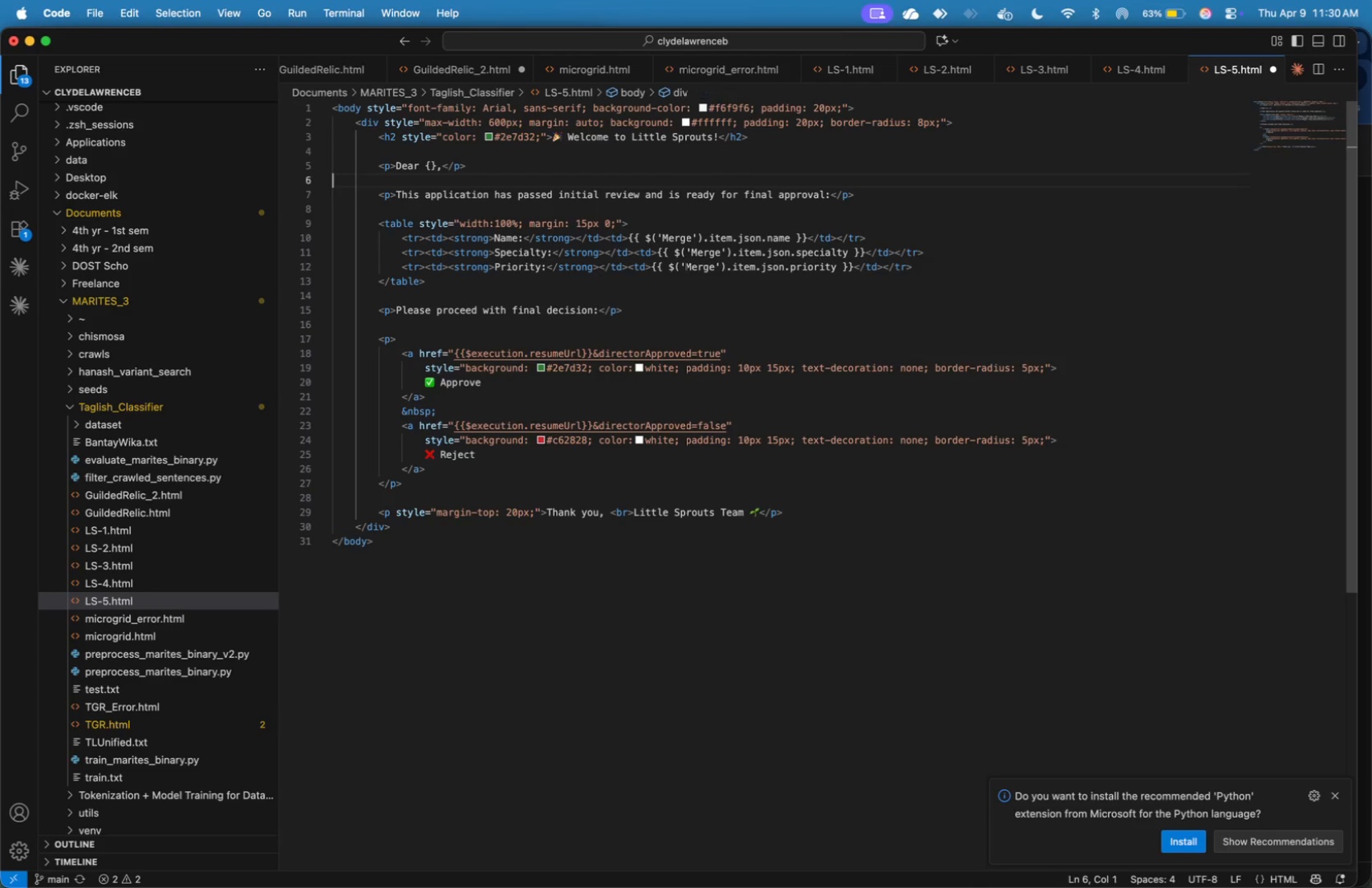 
 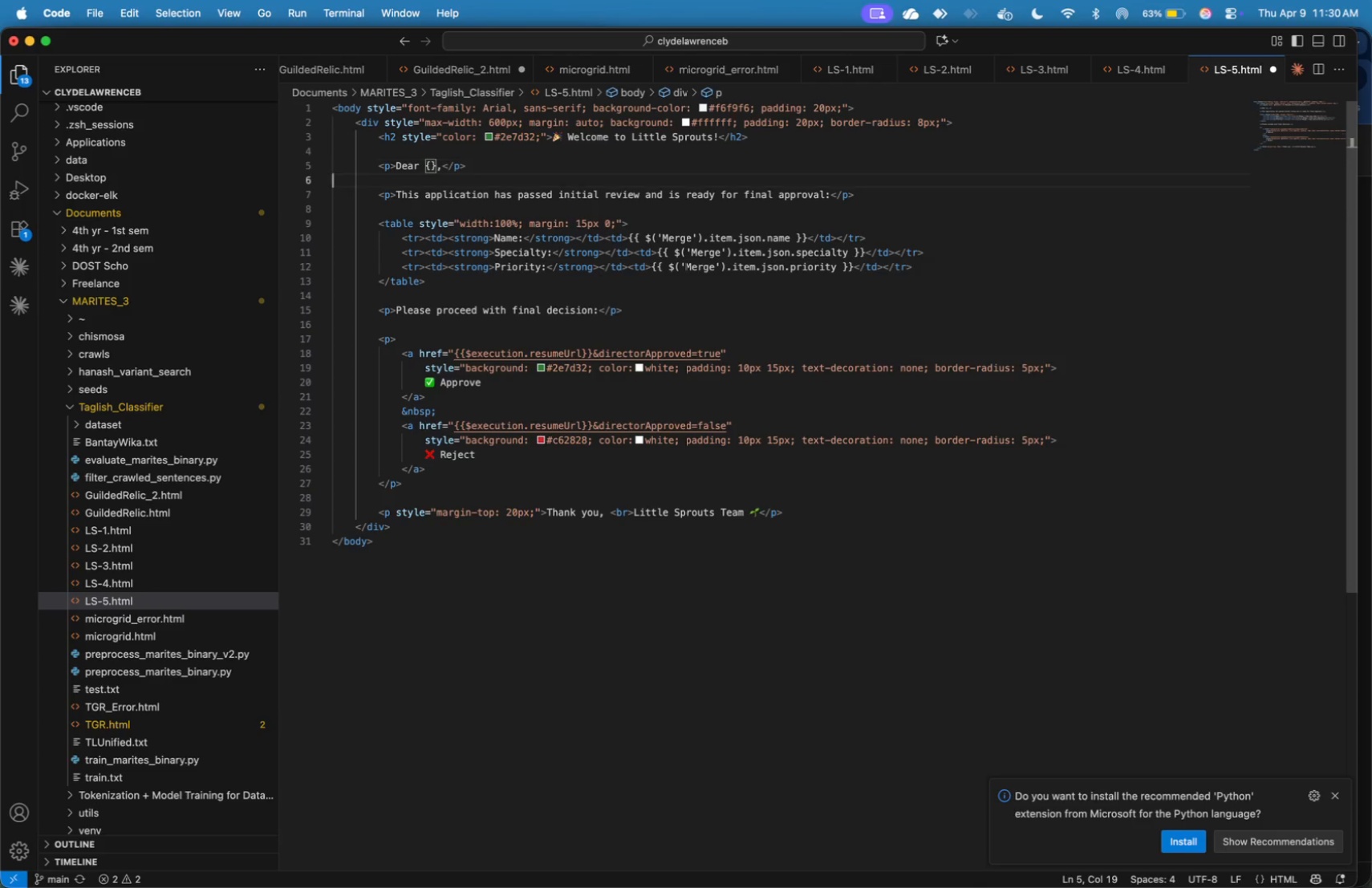 
key(ArrowDown)
 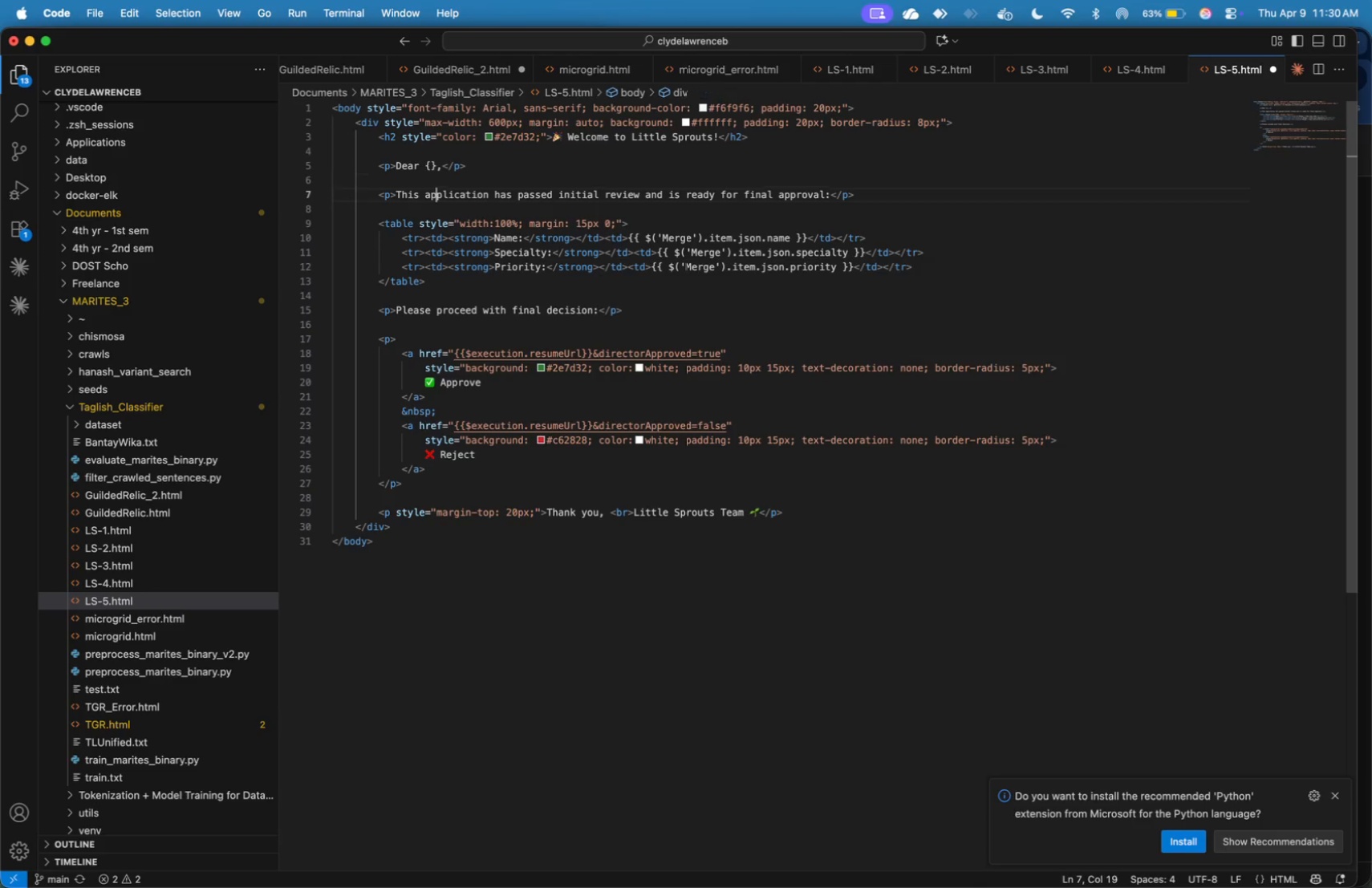 
key(ArrowDown)
 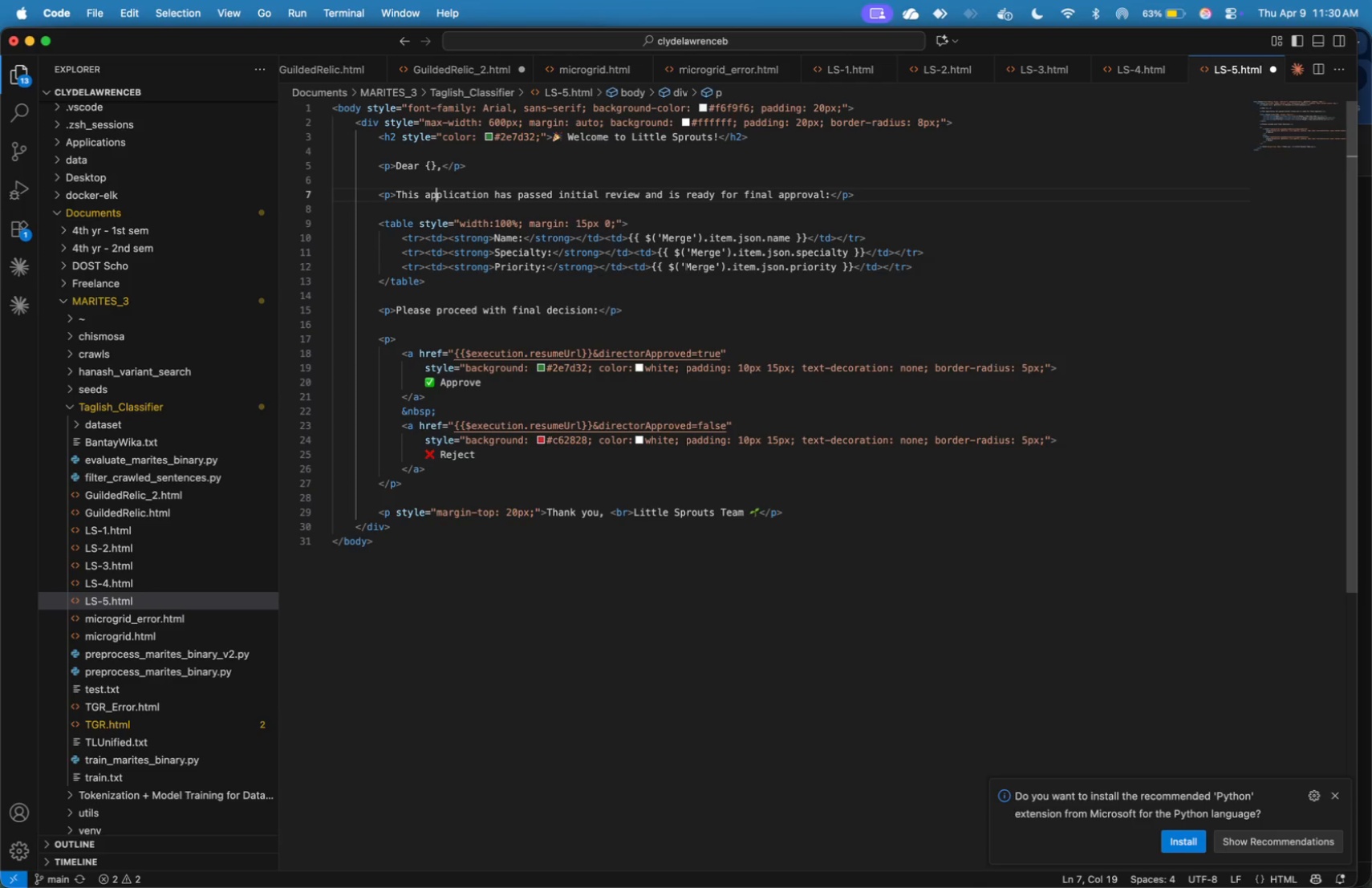 
key(ArrowLeft)
 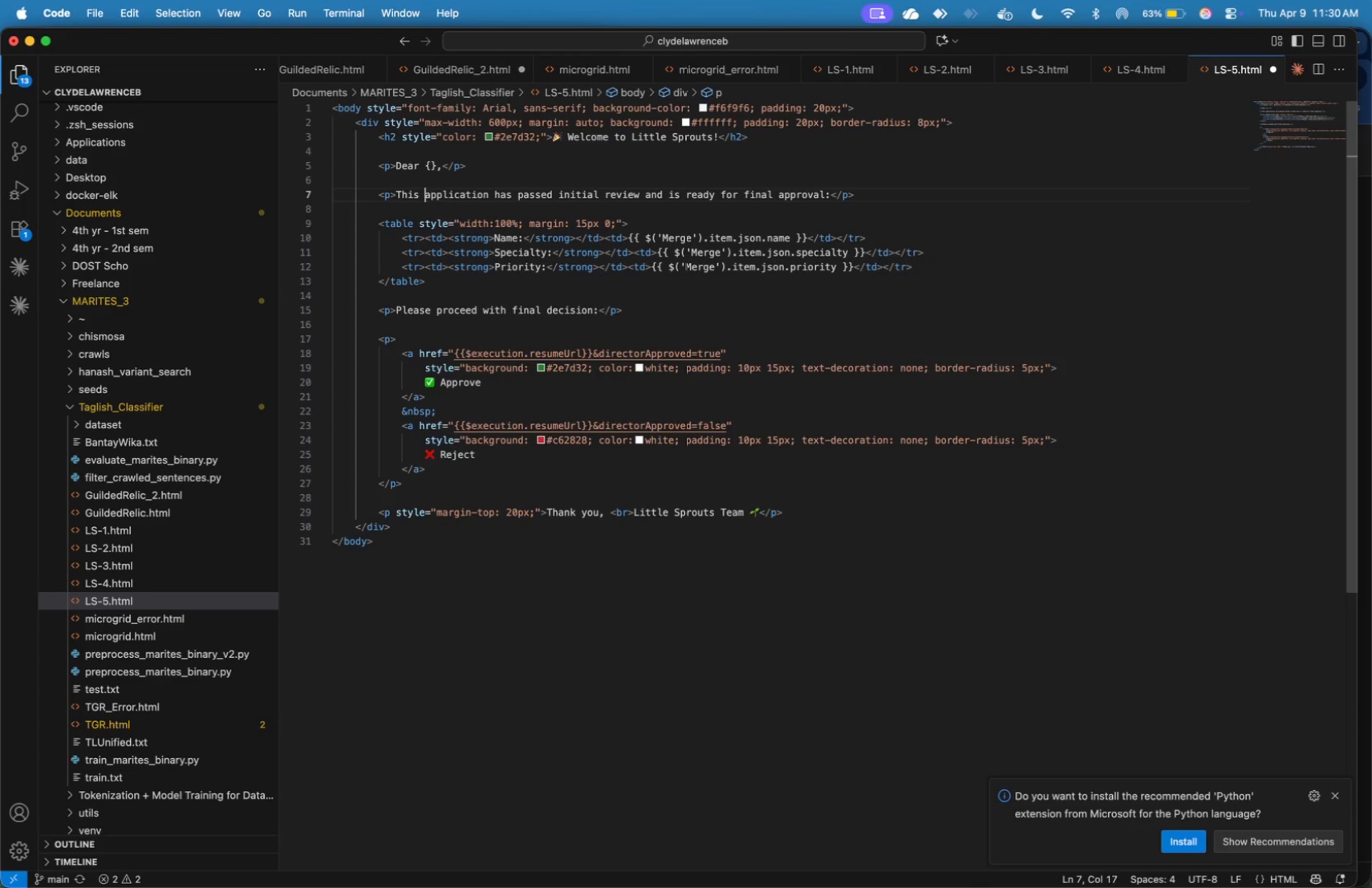 
key(ArrowLeft)
 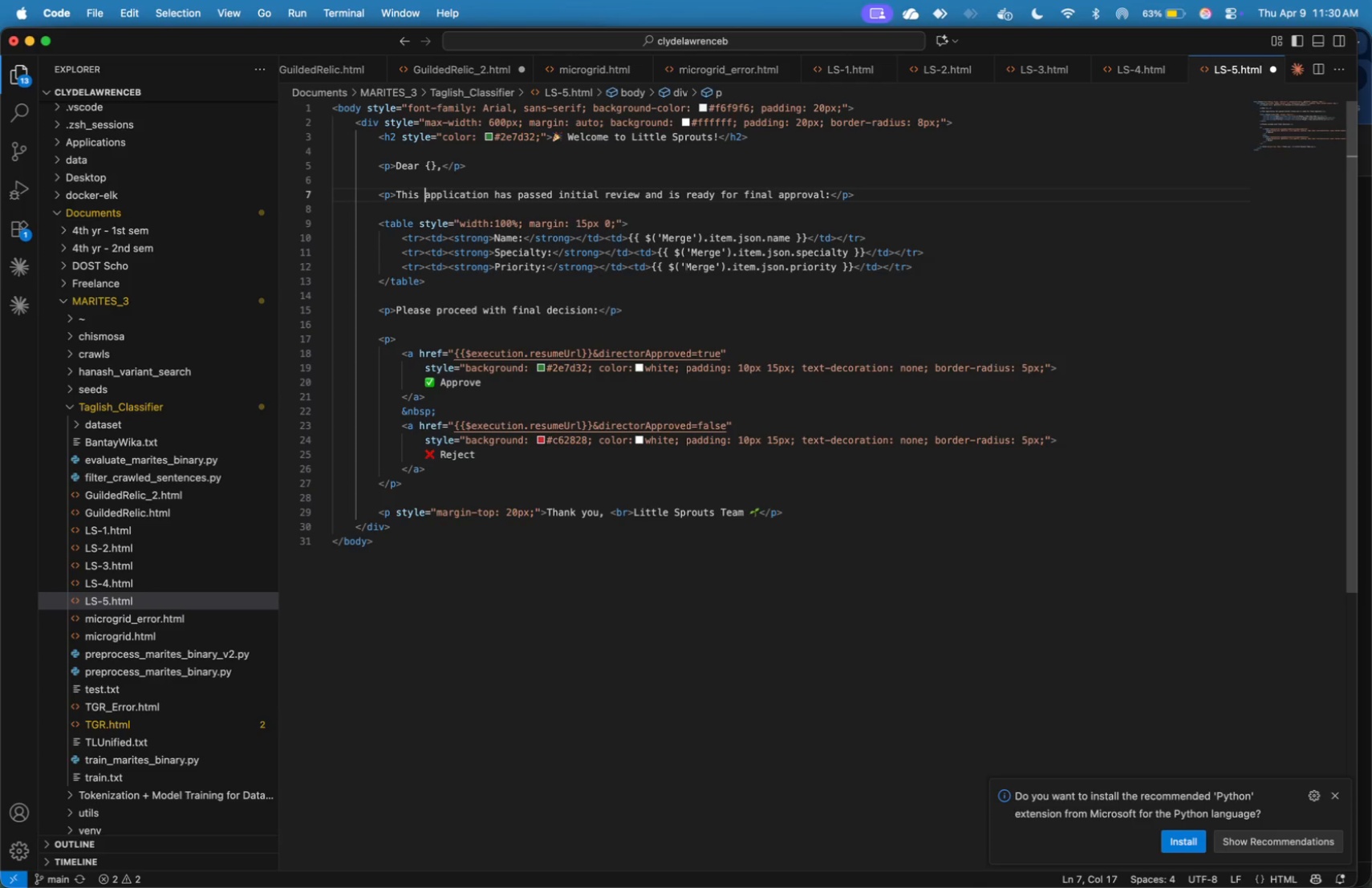 
key(ArrowLeft)
 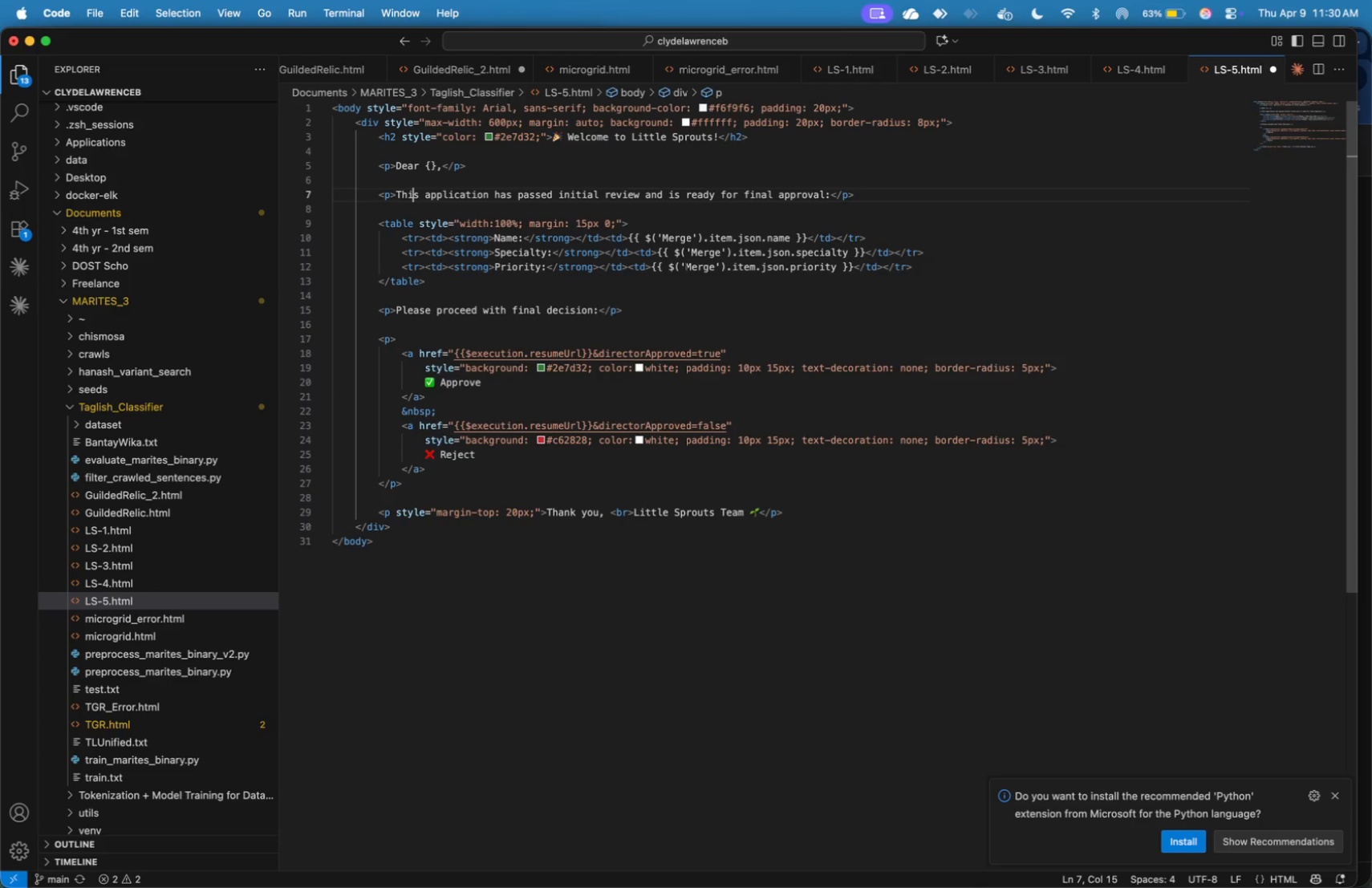 
key(ArrowLeft)
 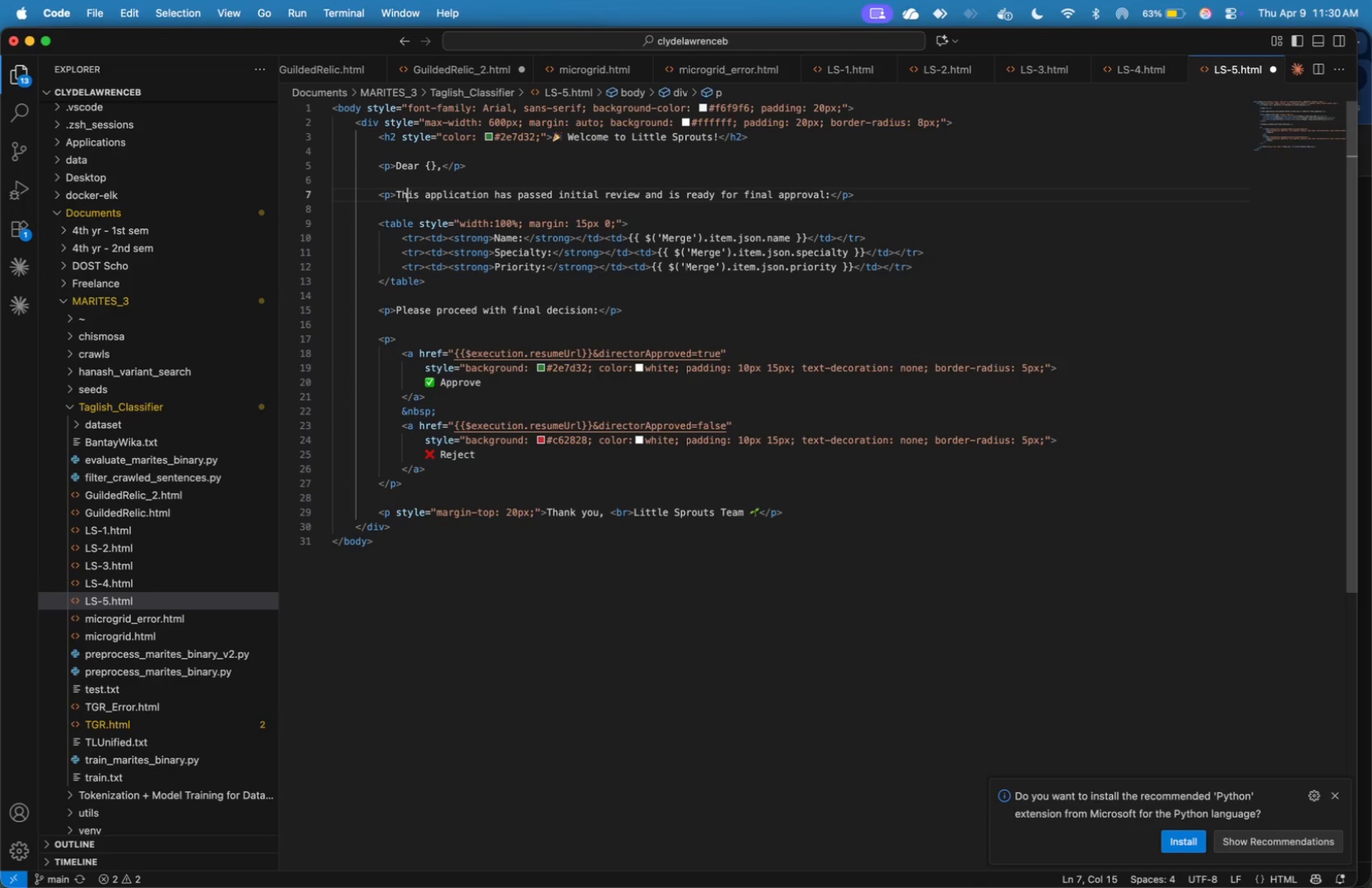 
key(ArrowLeft)
 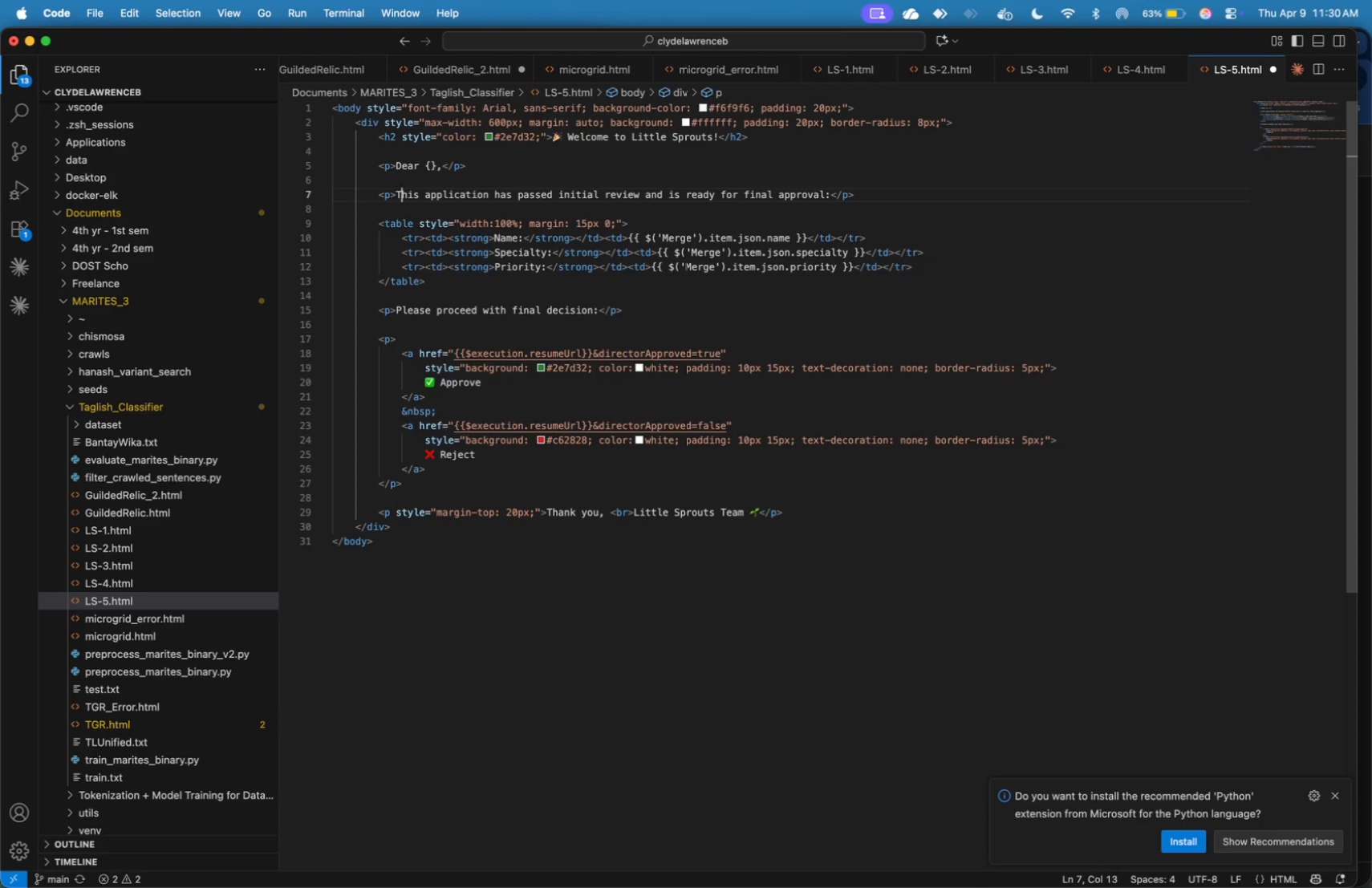 
key(ArrowLeft)
 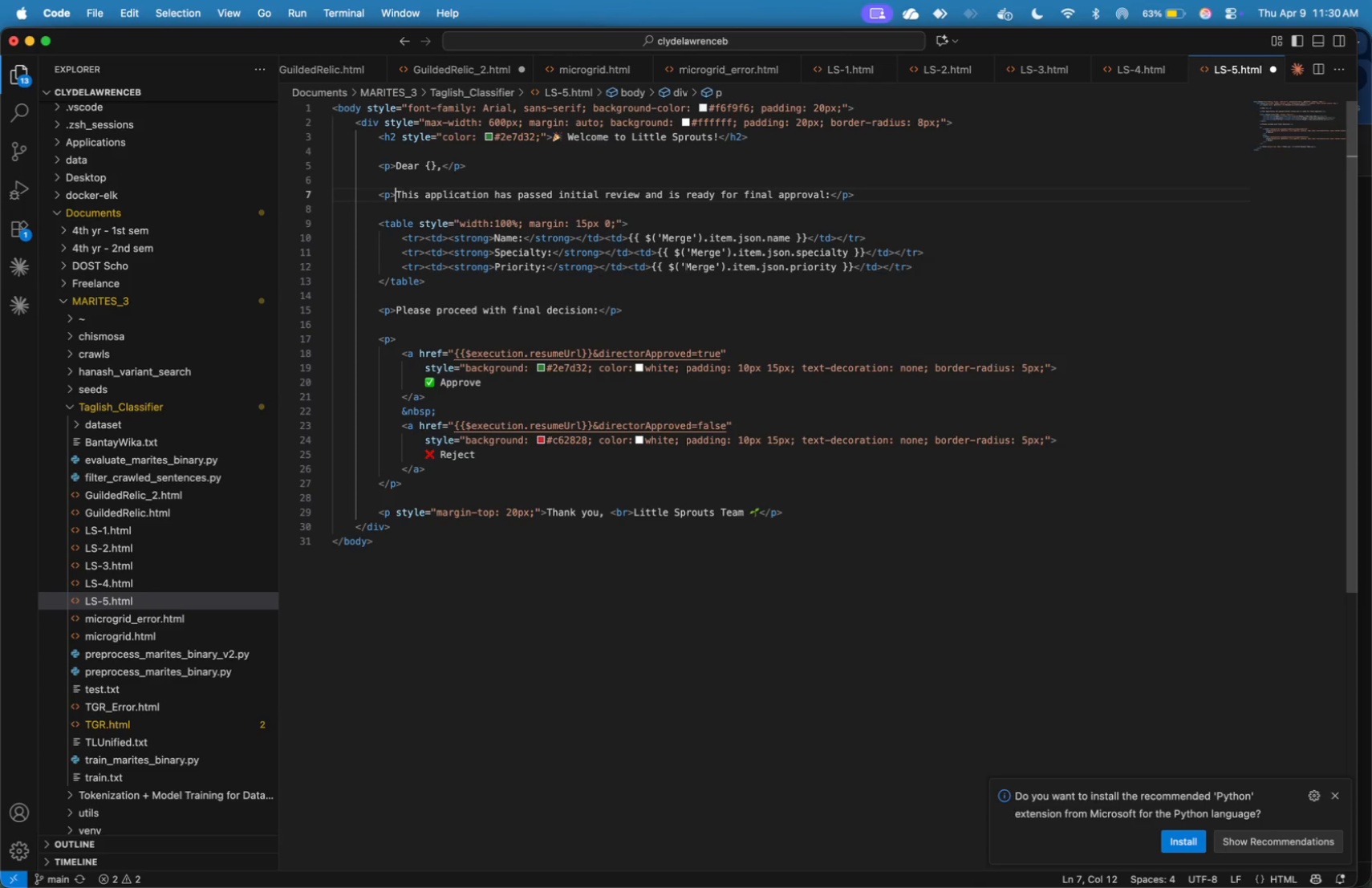 
key(ArrowLeft)
 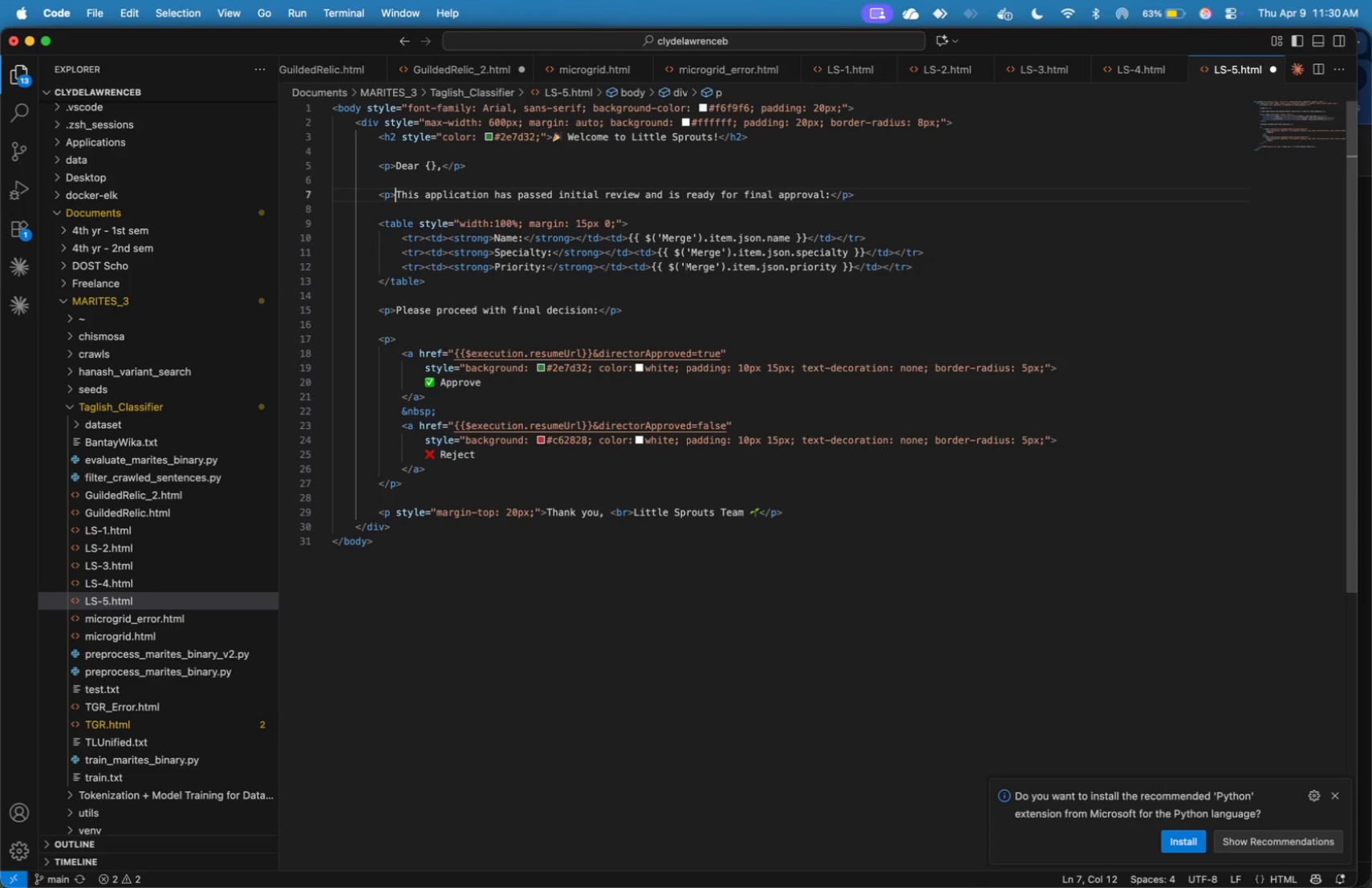 
key(Shift+ArrowDown)
 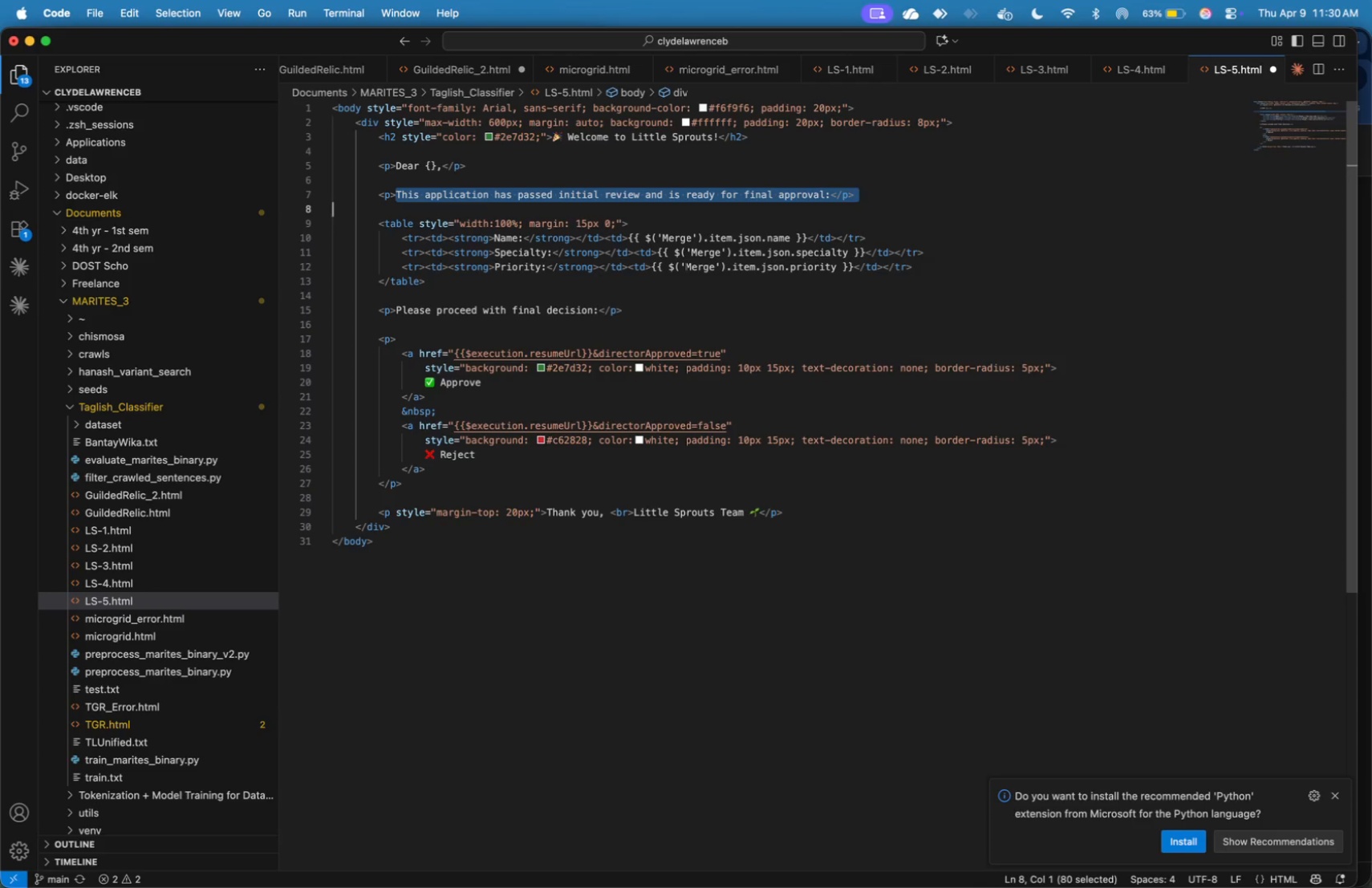 
key(Shift+ArrowLeft)
 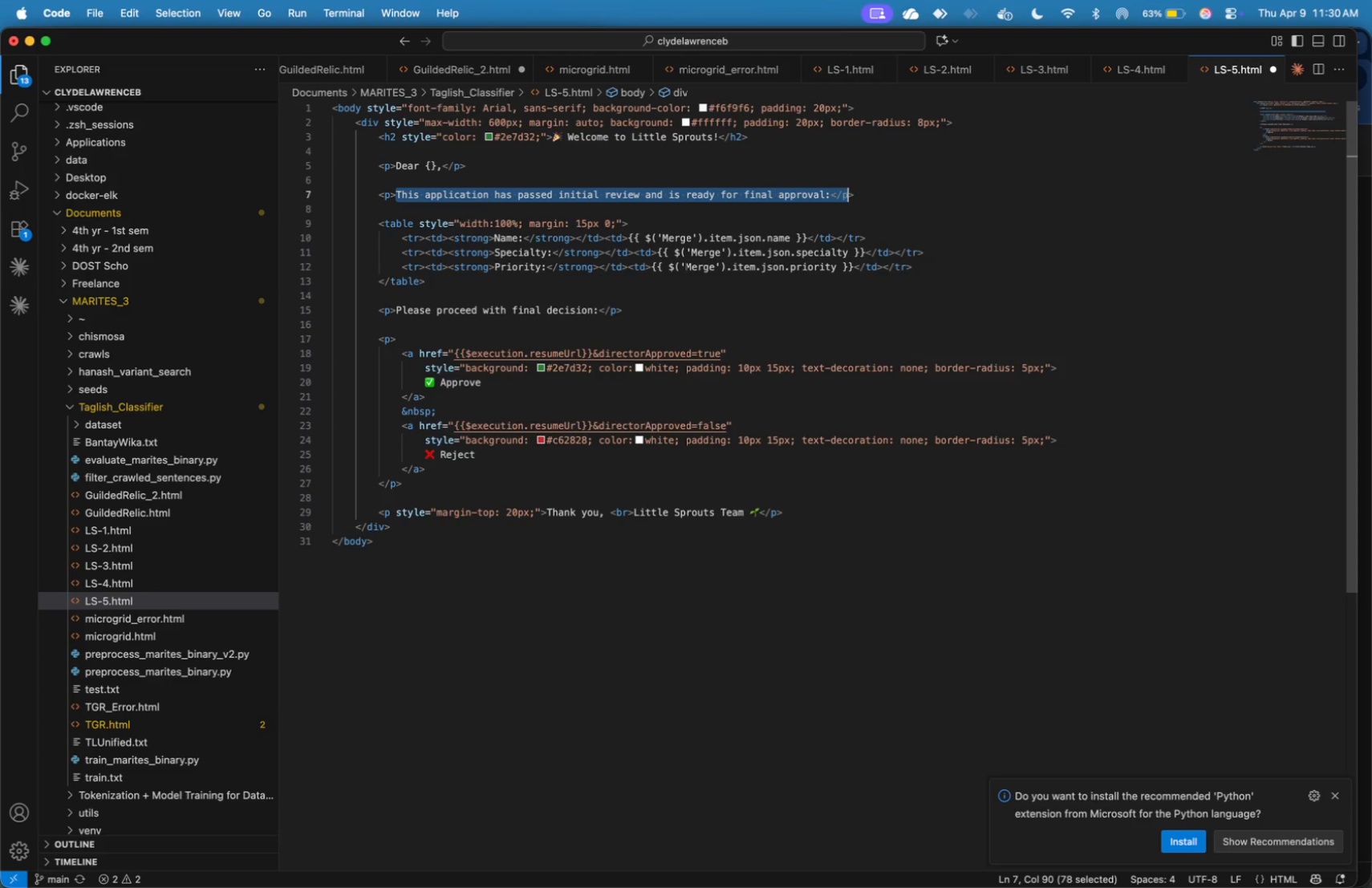 
key(Shift+ArrowLeft)
 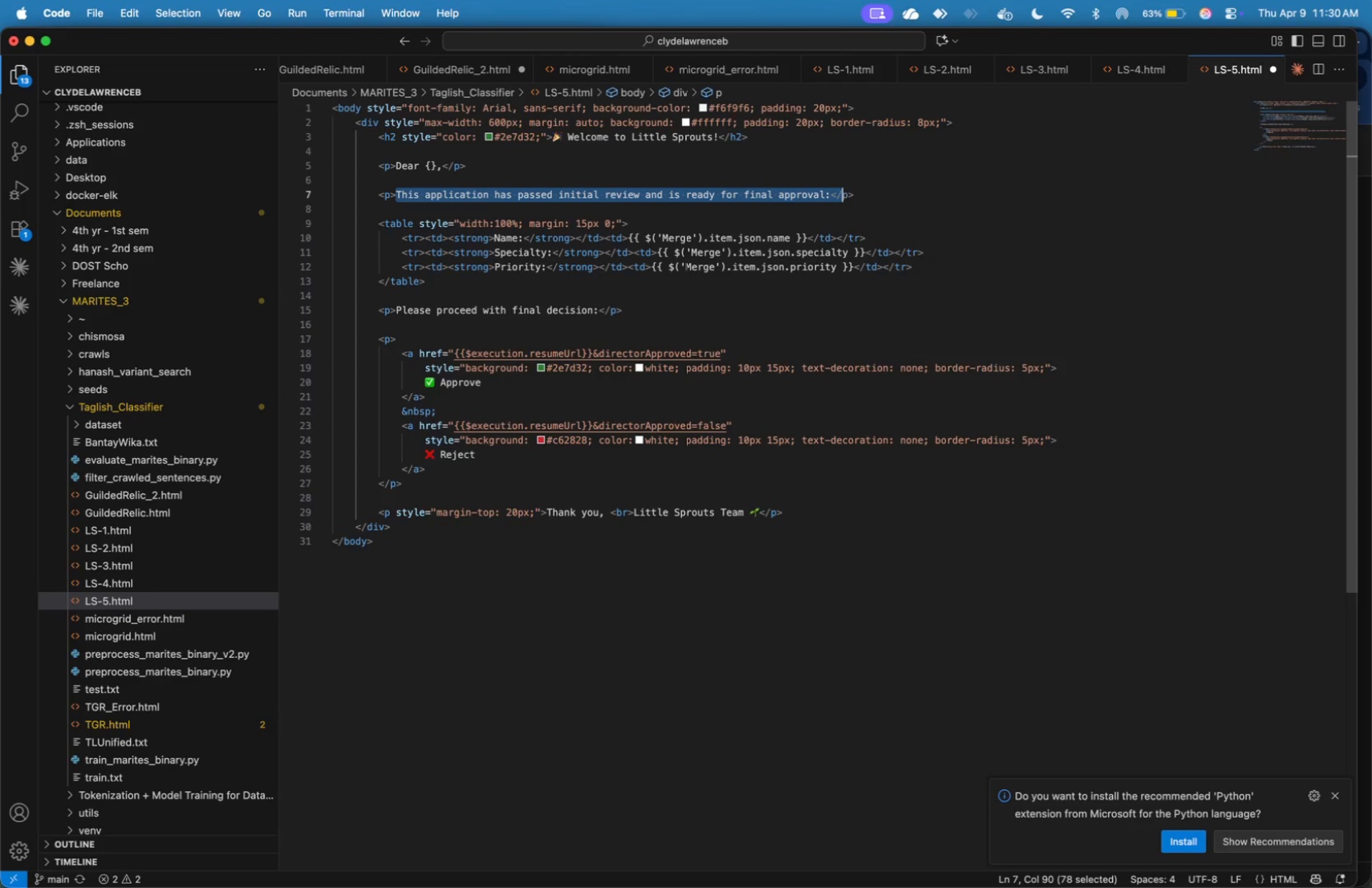 
key(Shift+ArrowLeft)
 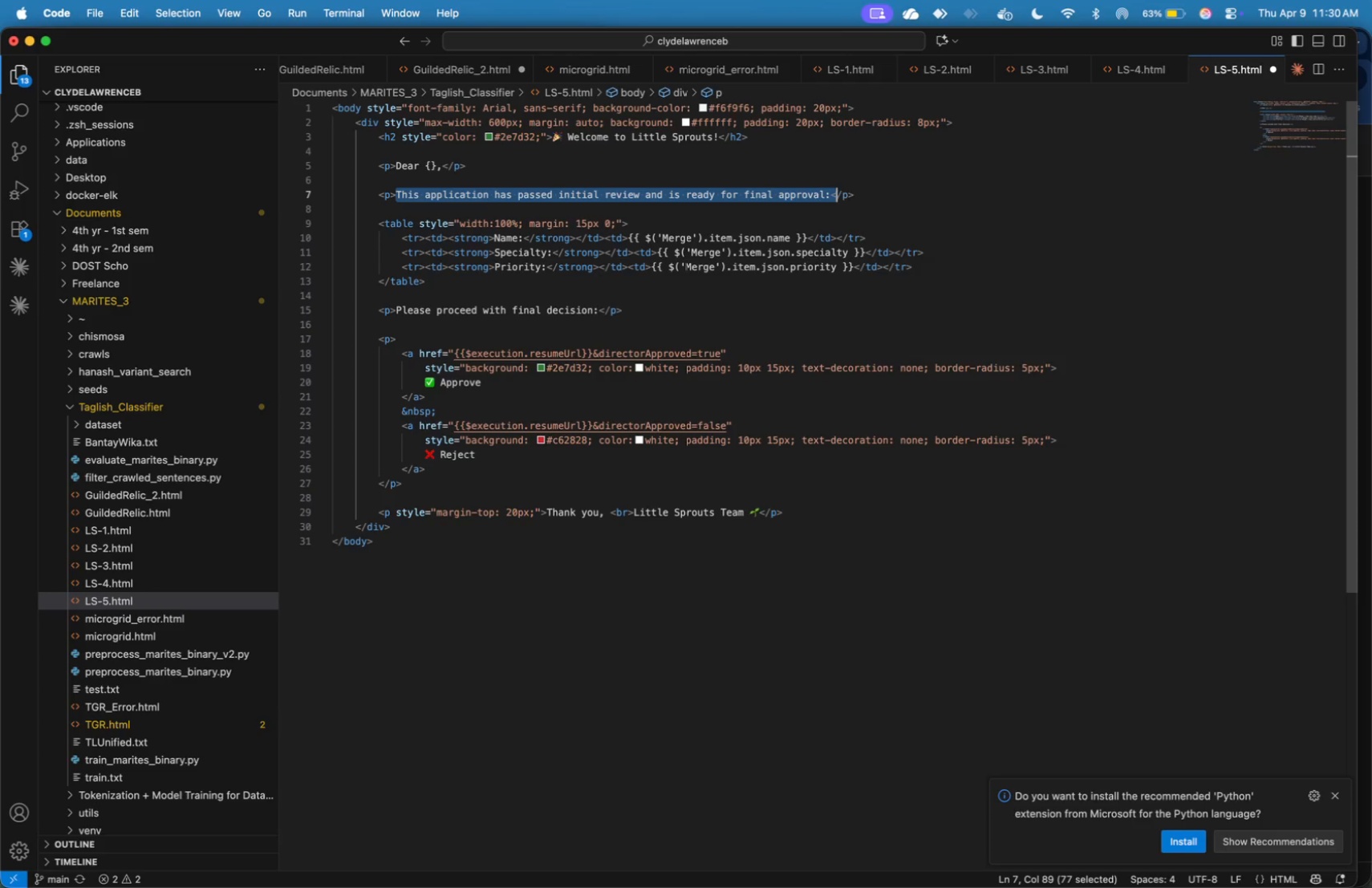 
key(Shift+ArrowLeft)
 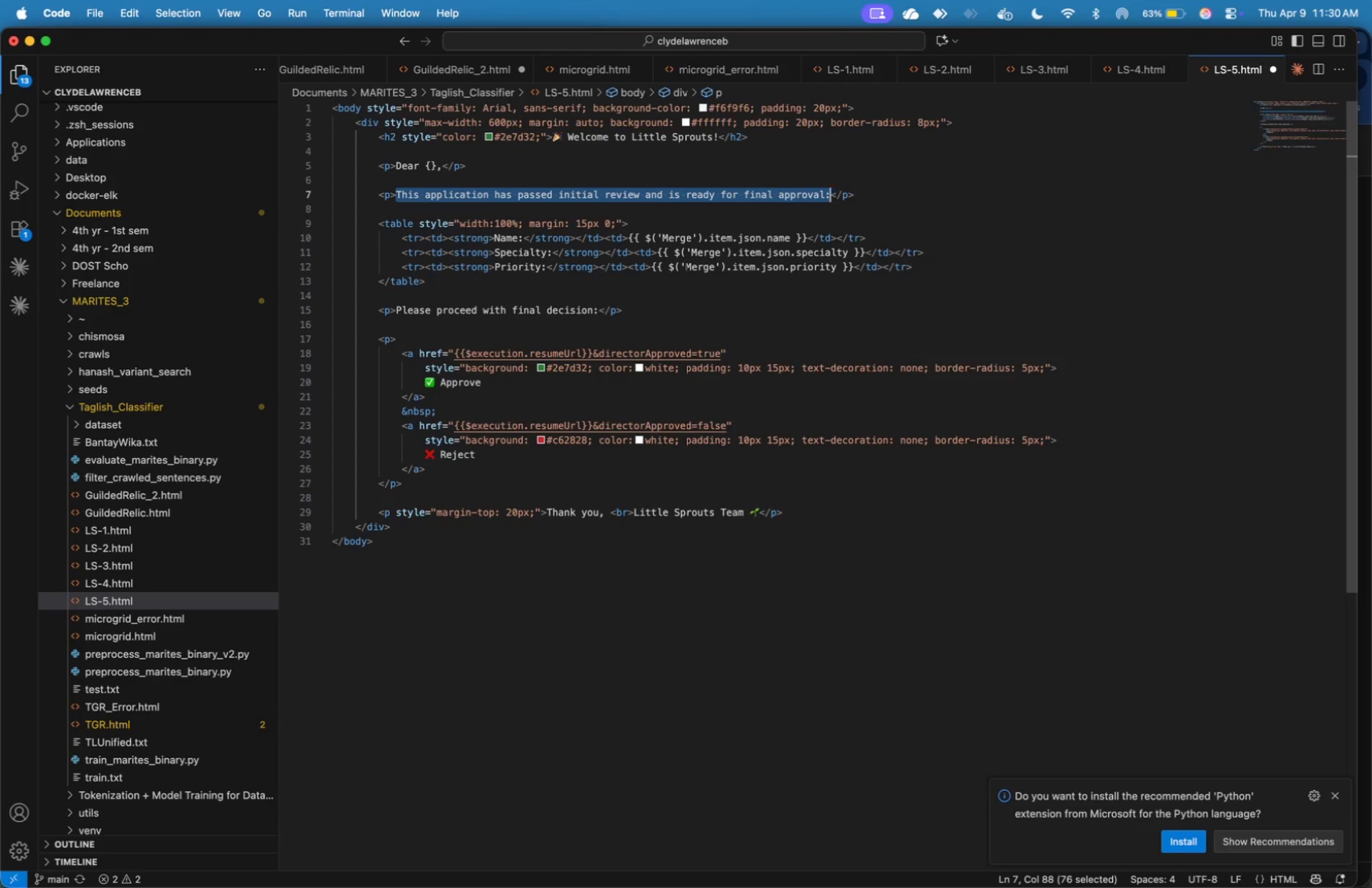 
key(Shift+ArrowLeft)
 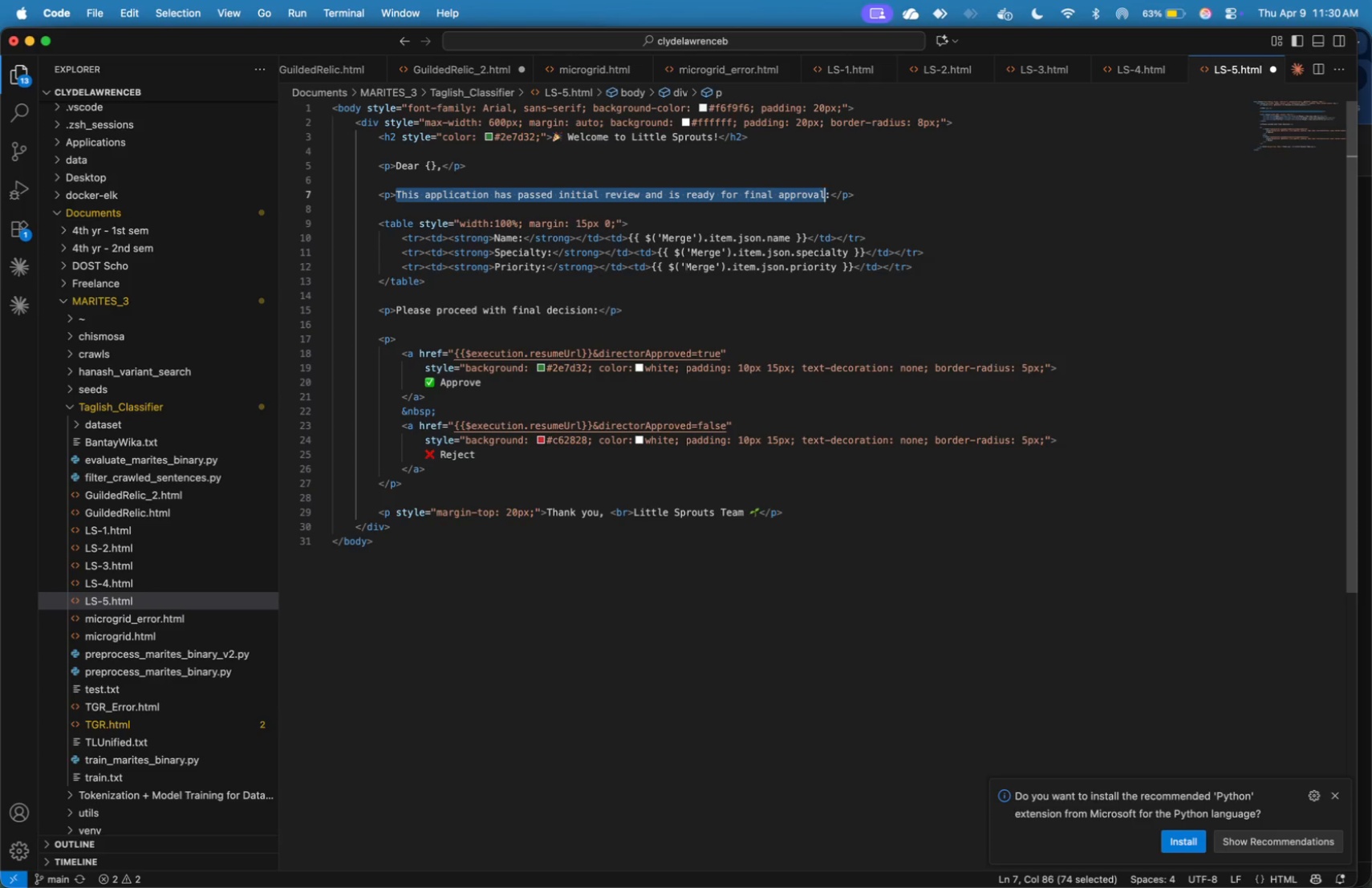 
key(Shift+ArrowLeft)
 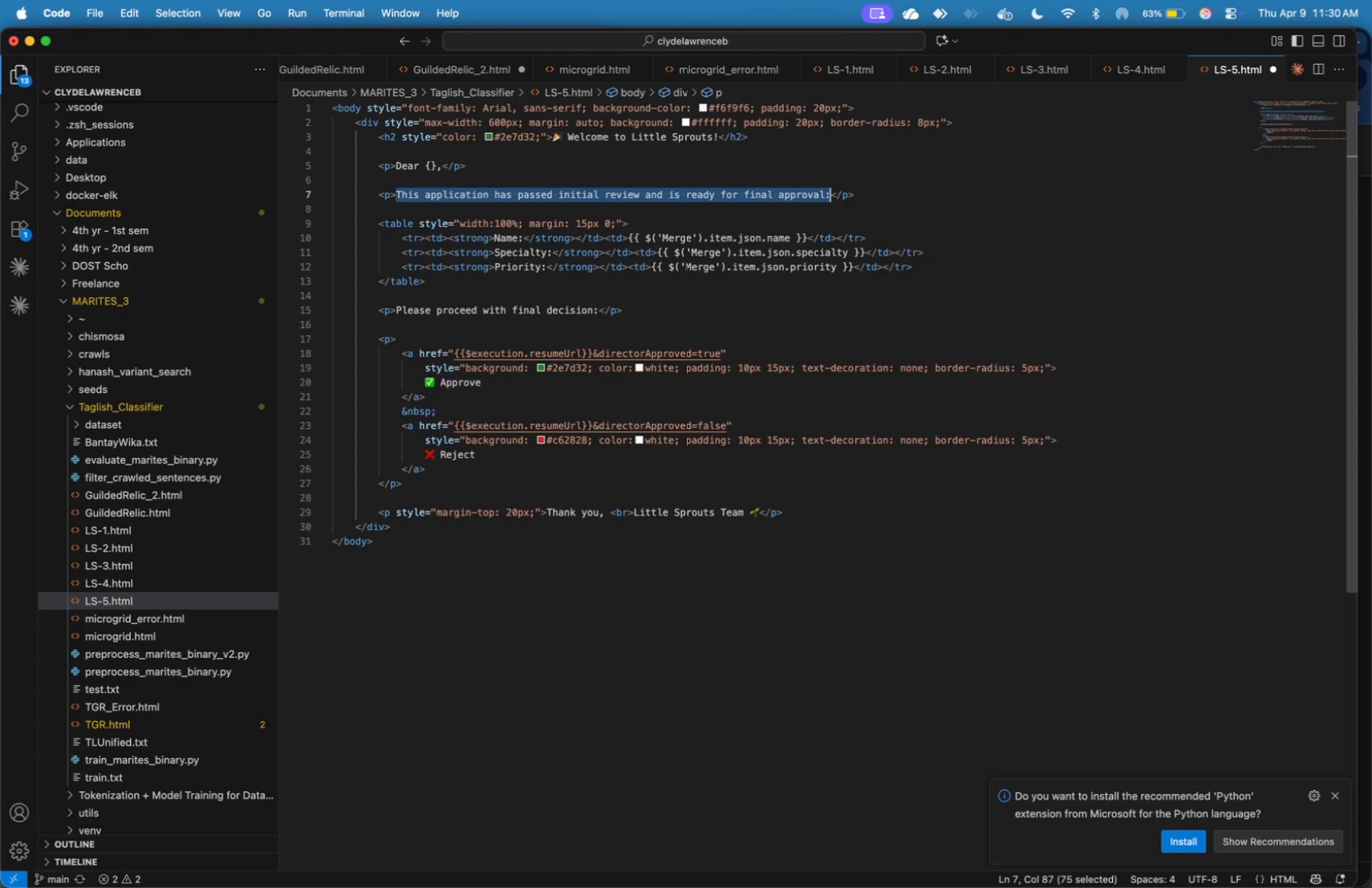 
key(Shift+ArrowRight)
 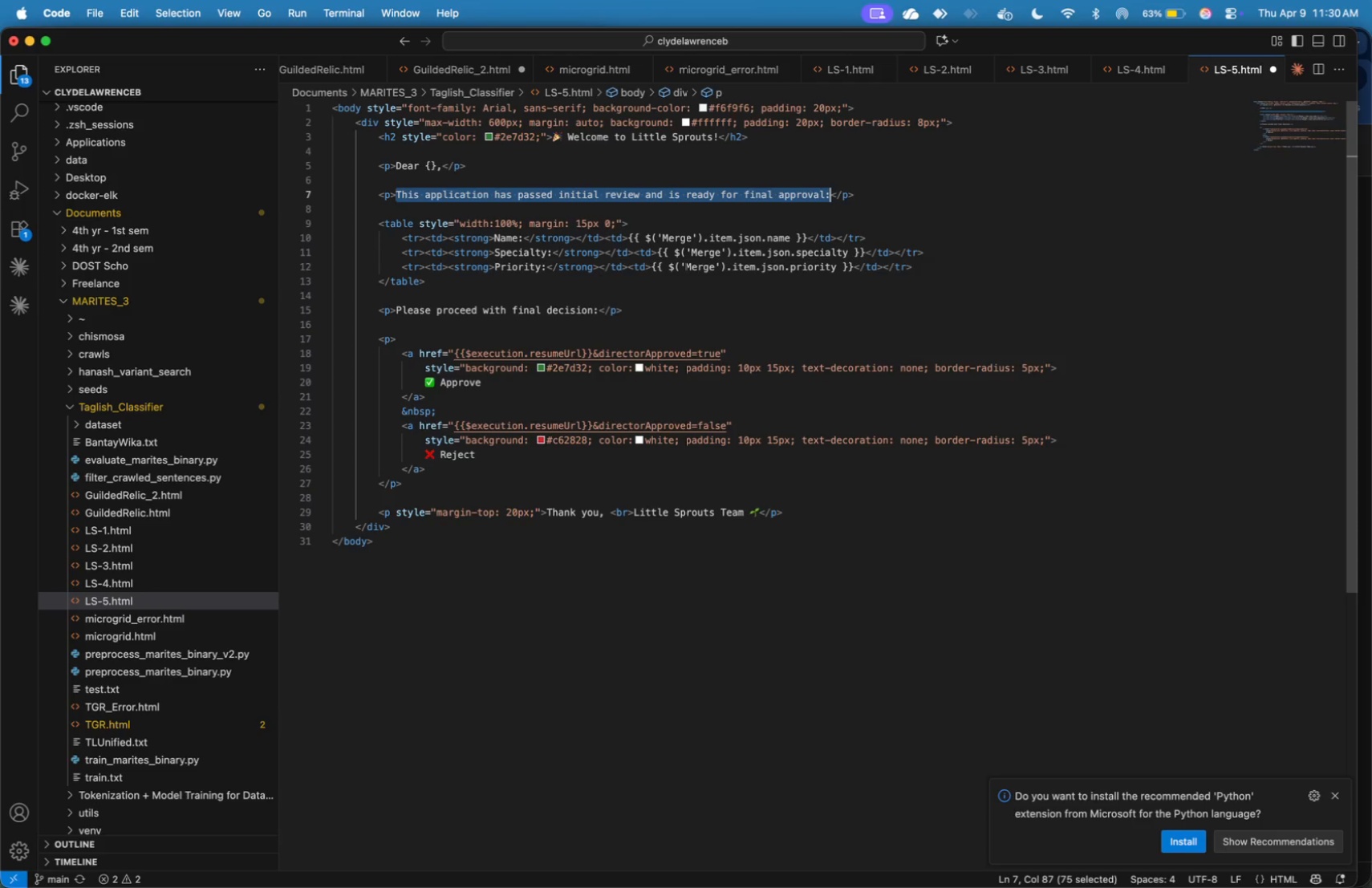 
type(Congratulations! Your application has been approved.)
 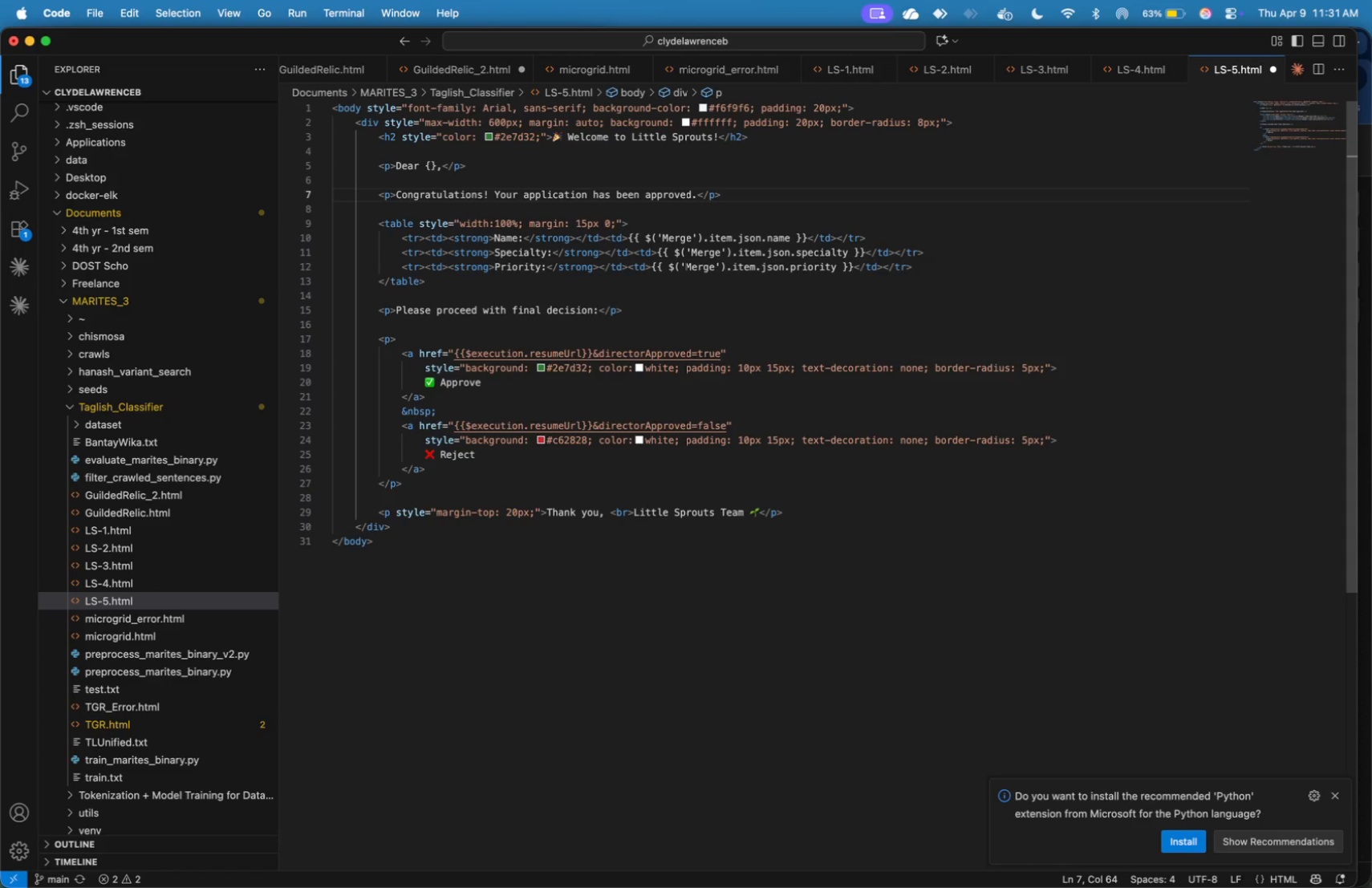 
key(ArrowDown)
 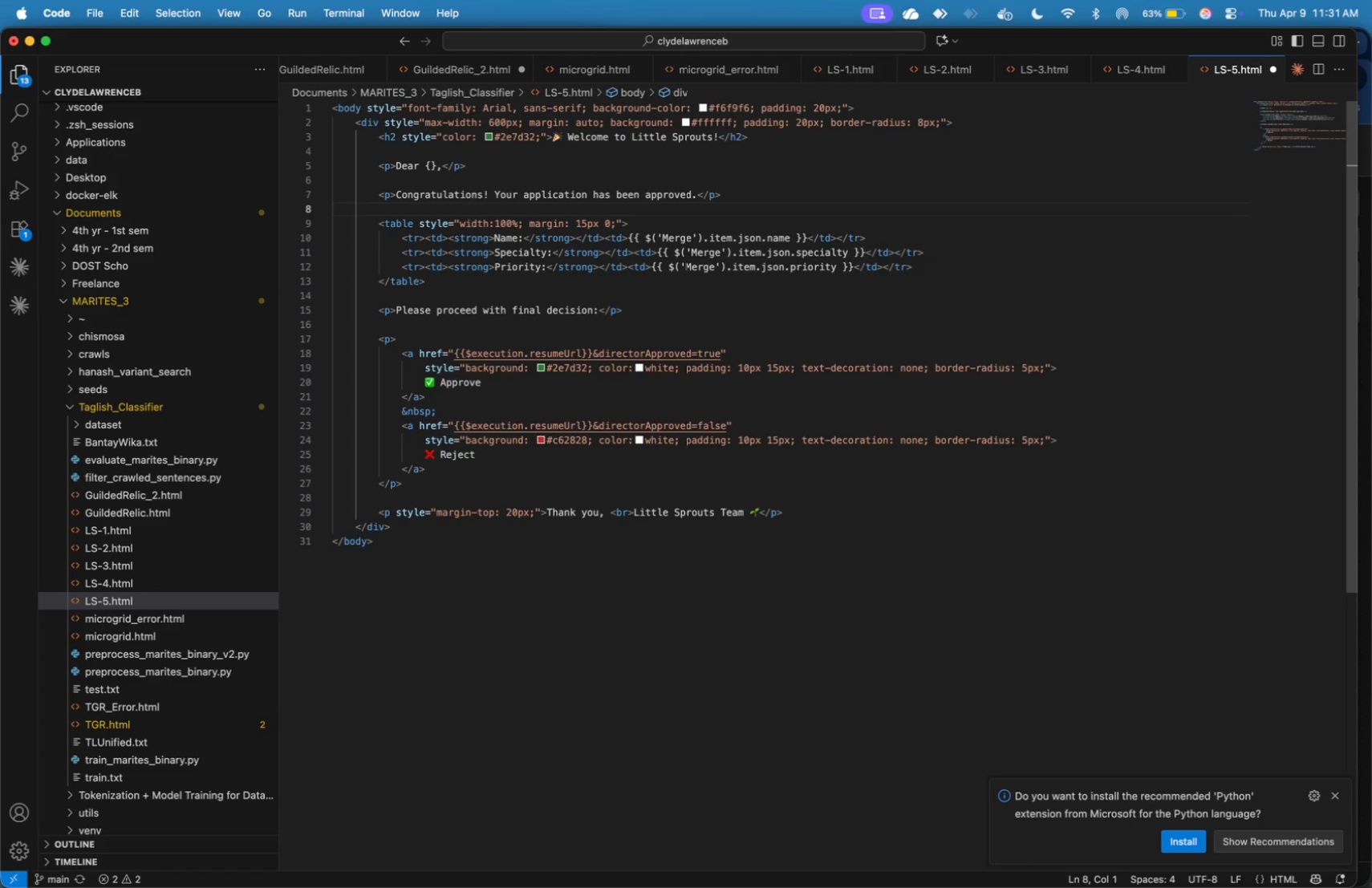 
key(Enter)
 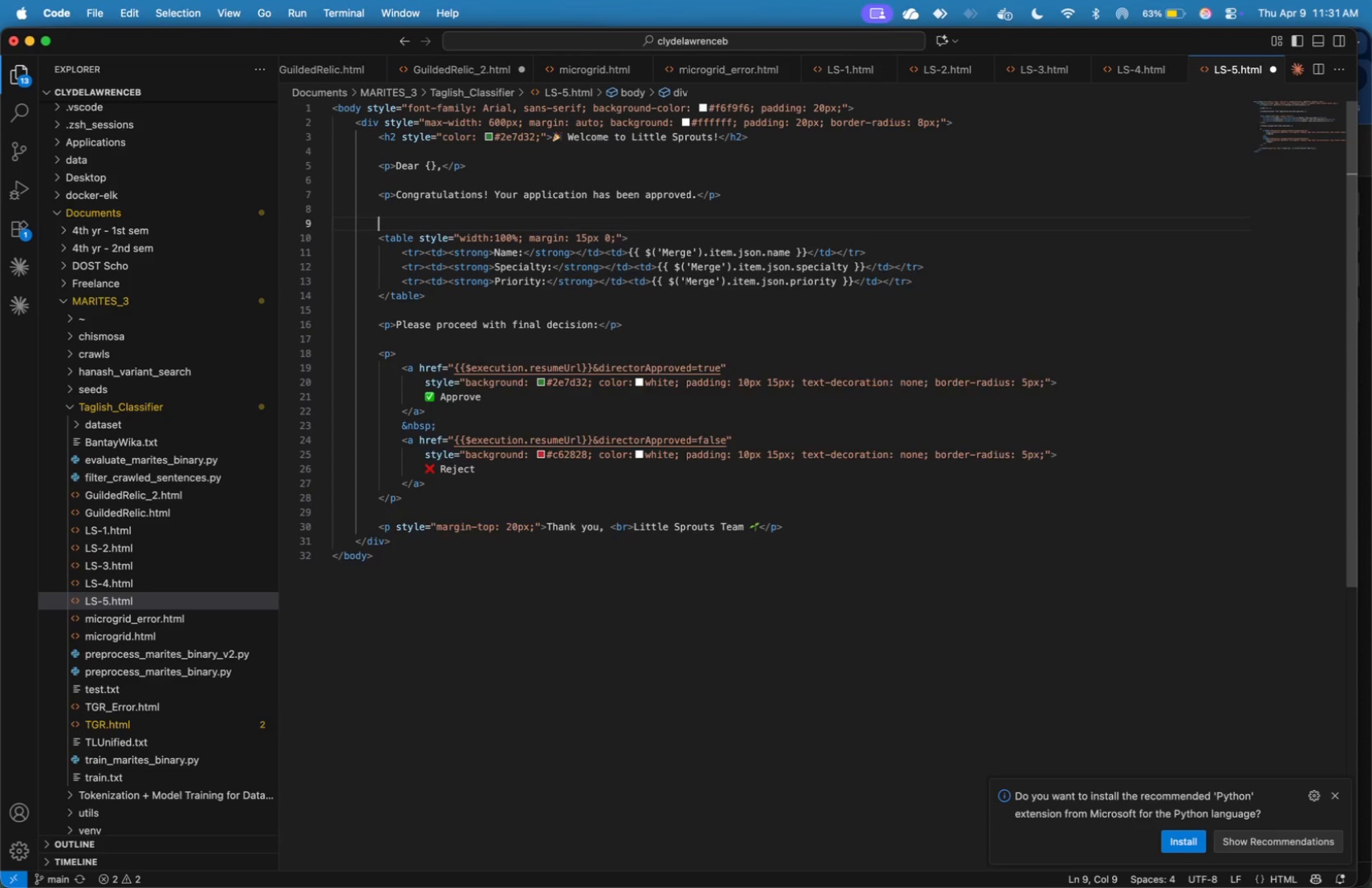 
key(Enter)
 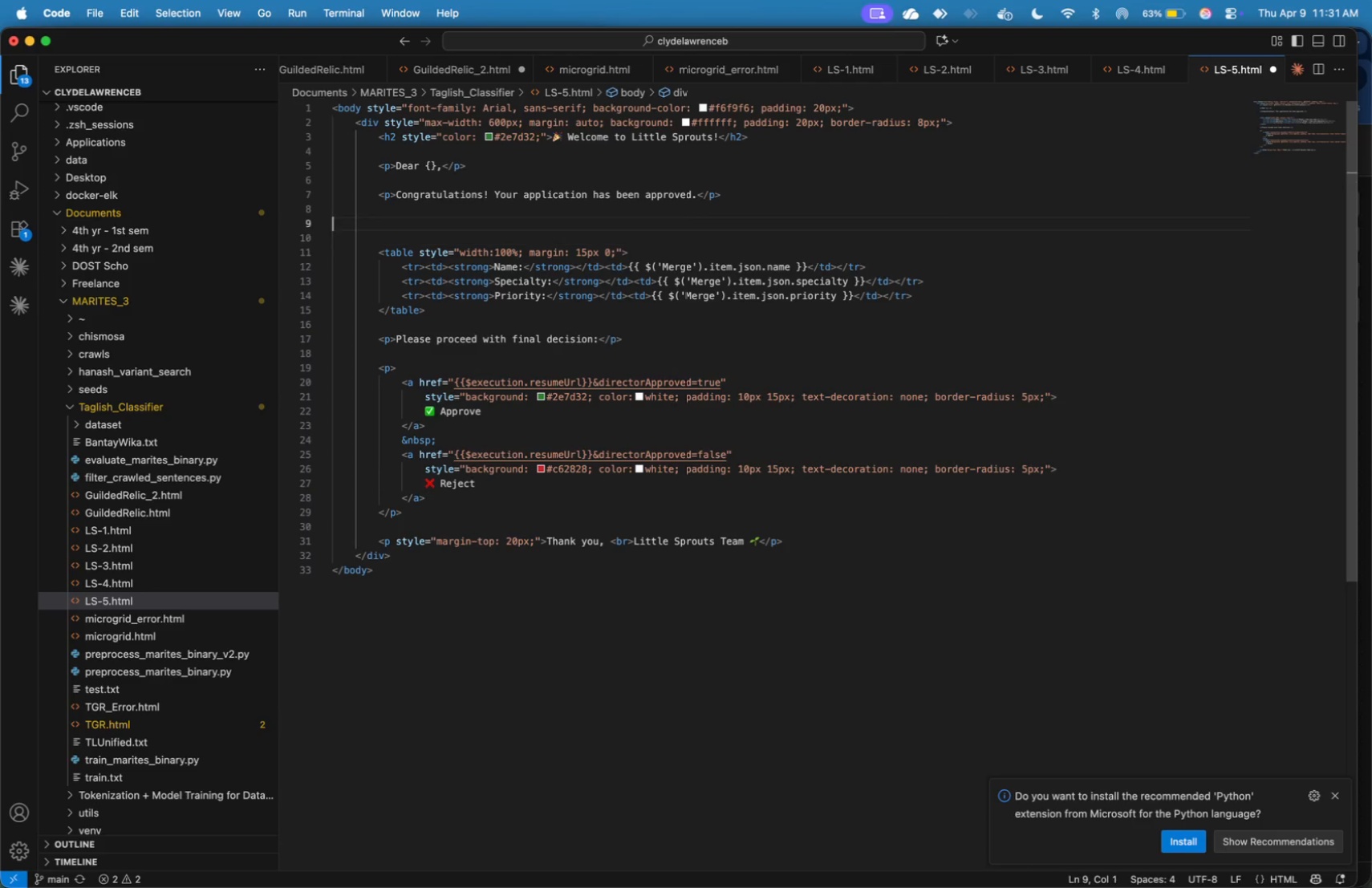 
key(ArrowUp)
 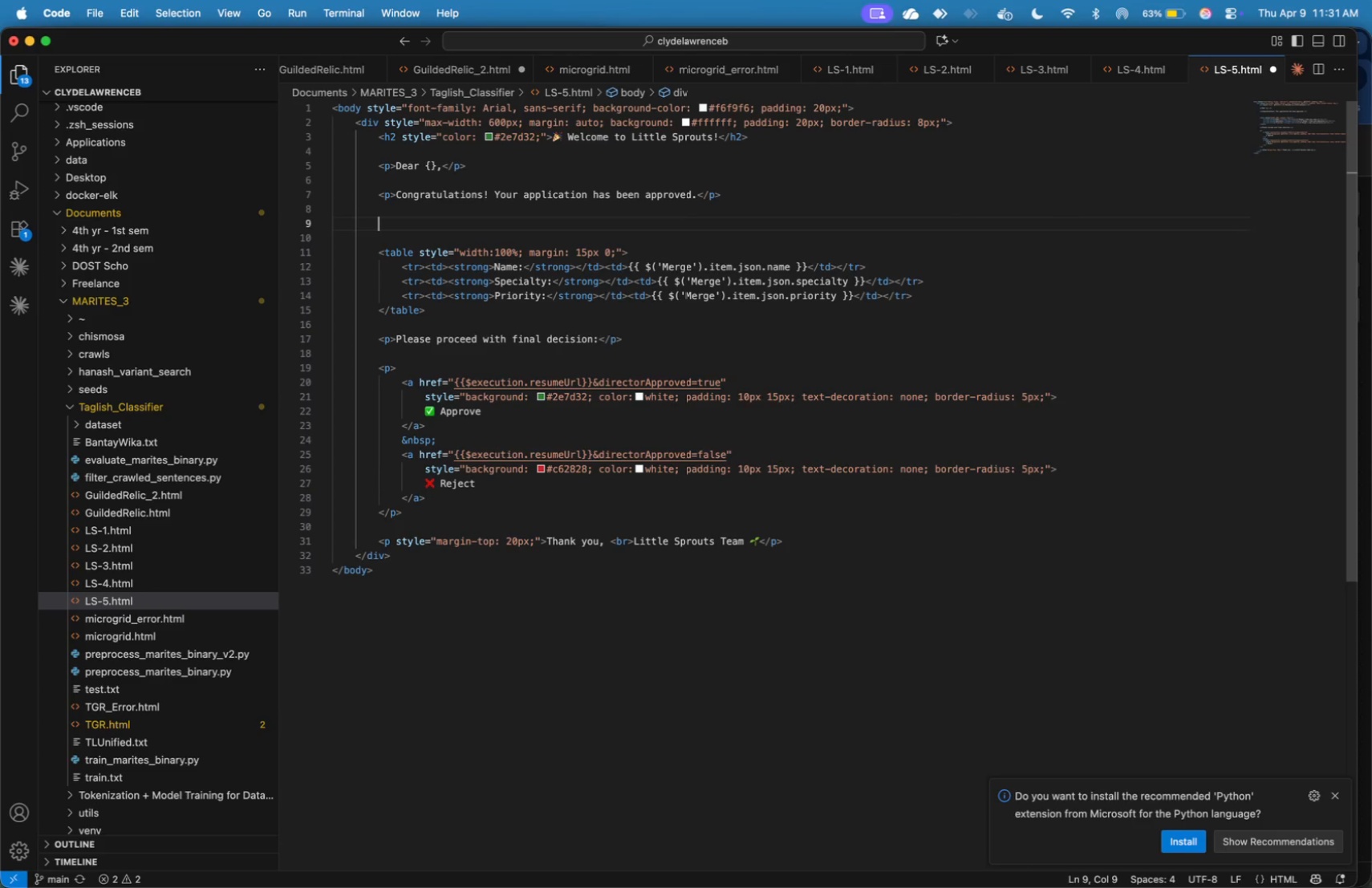 
key(Tab)
type(<p>Your session has vee)
key(Backspace)
key(Backspace)
key(Backspace)
type(een )
key(Backspace)
key(Backspace)
key(Backspace)
key(Backspace)
type(been)
 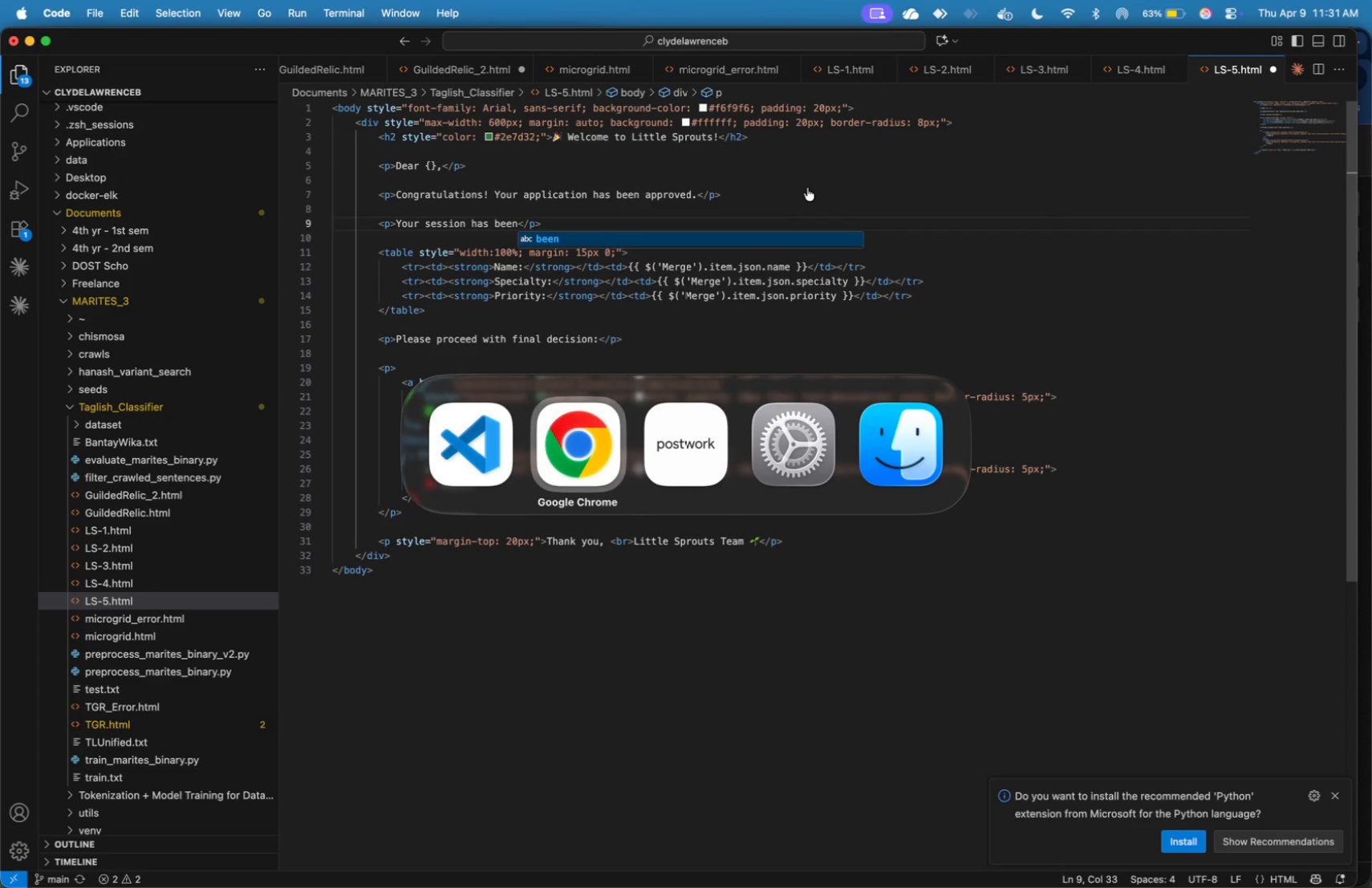 
key(Meta+Tab)
 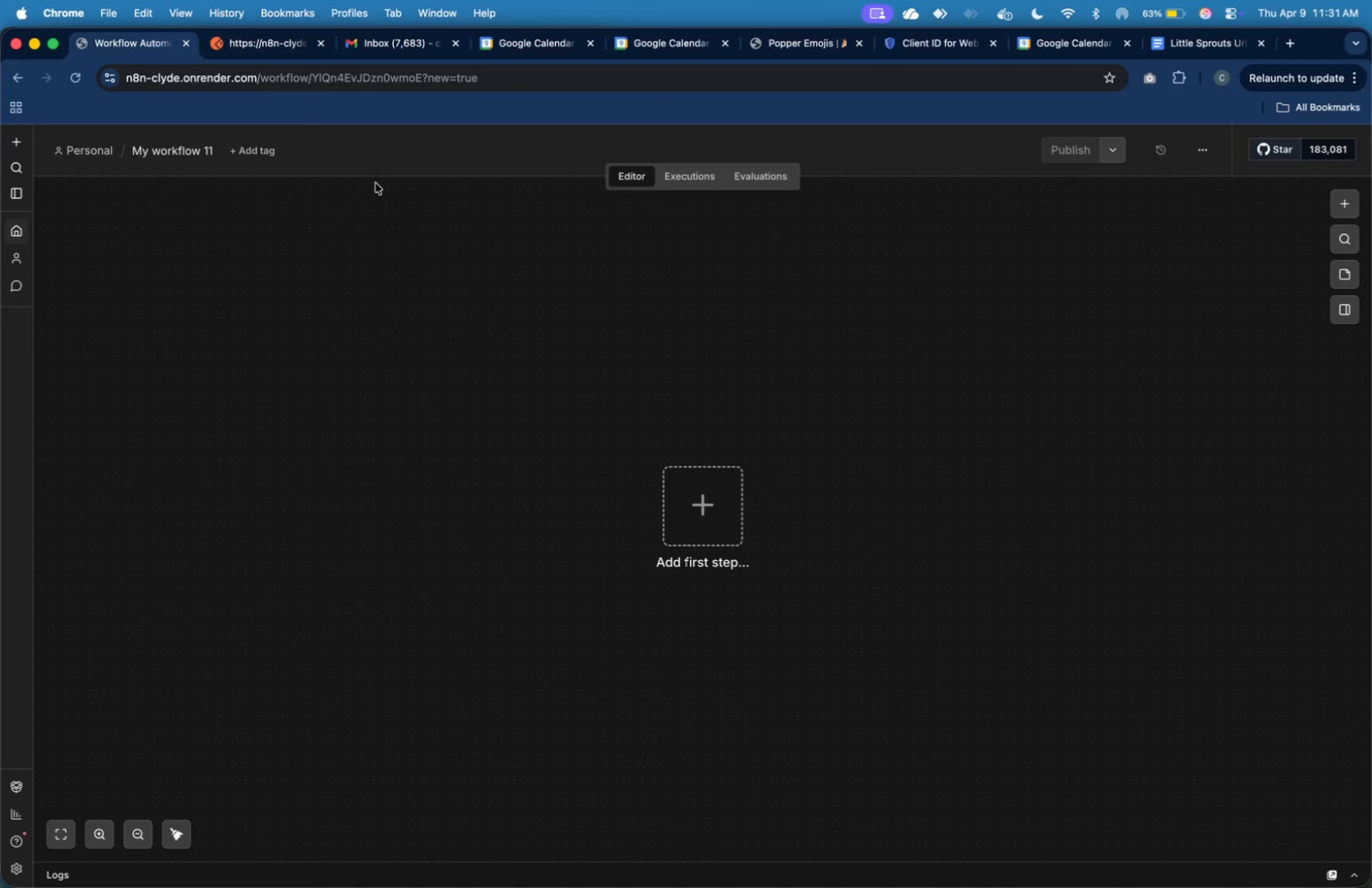 
left_click([76, 151])
 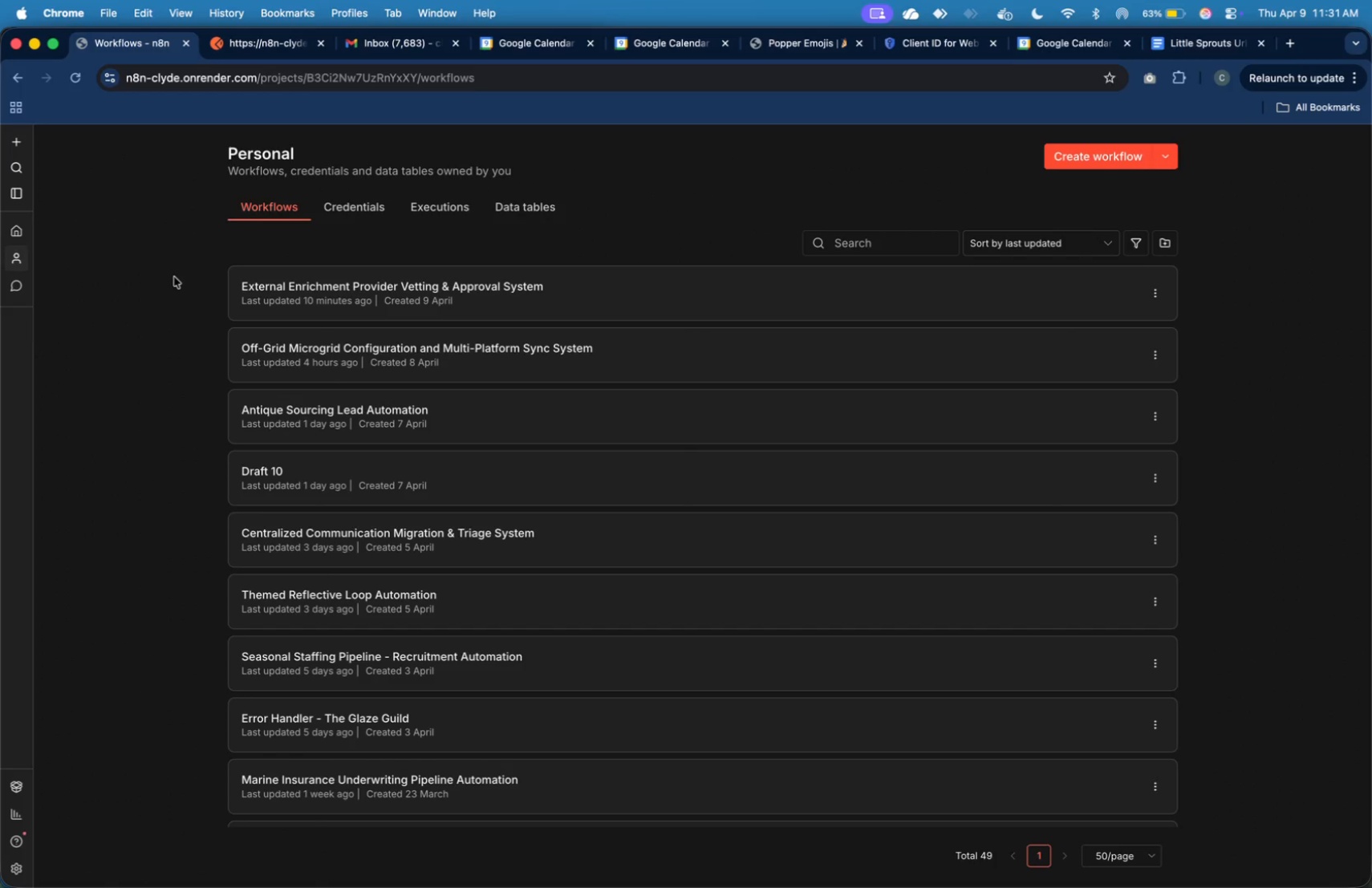 
wait(13.66)
 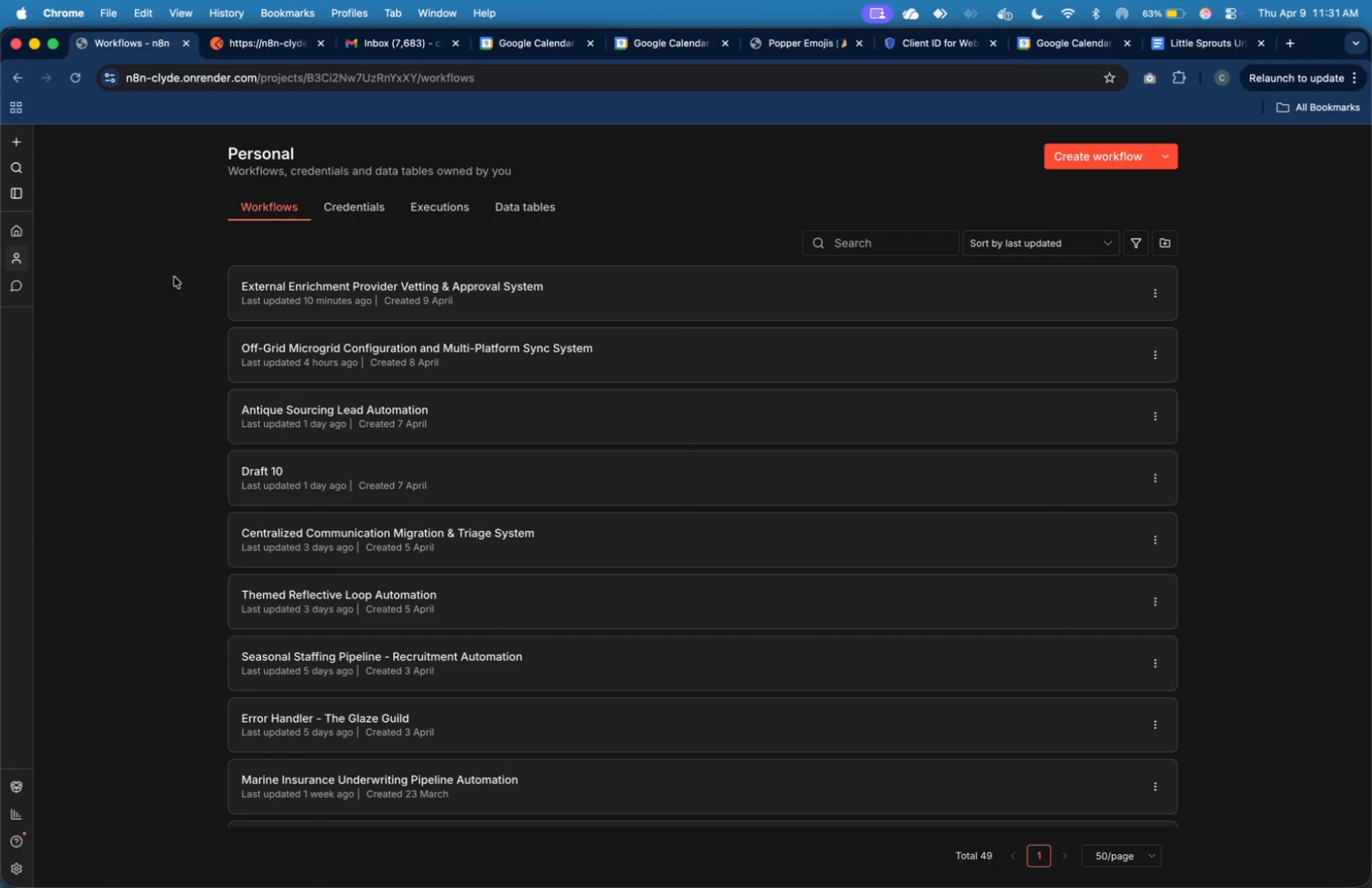 
left_click([375, 290])
 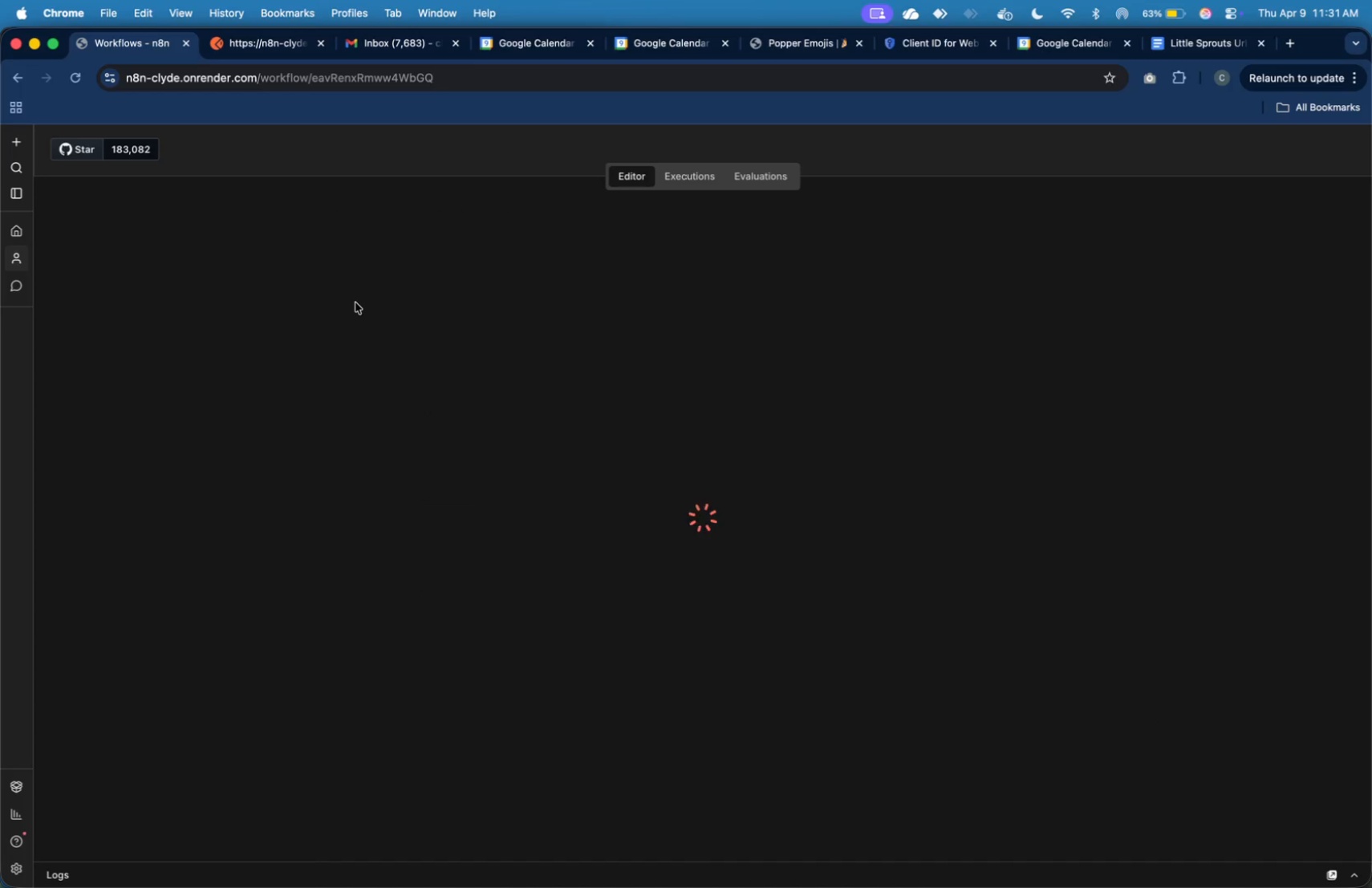 
key(Meta+CommandLeft)
 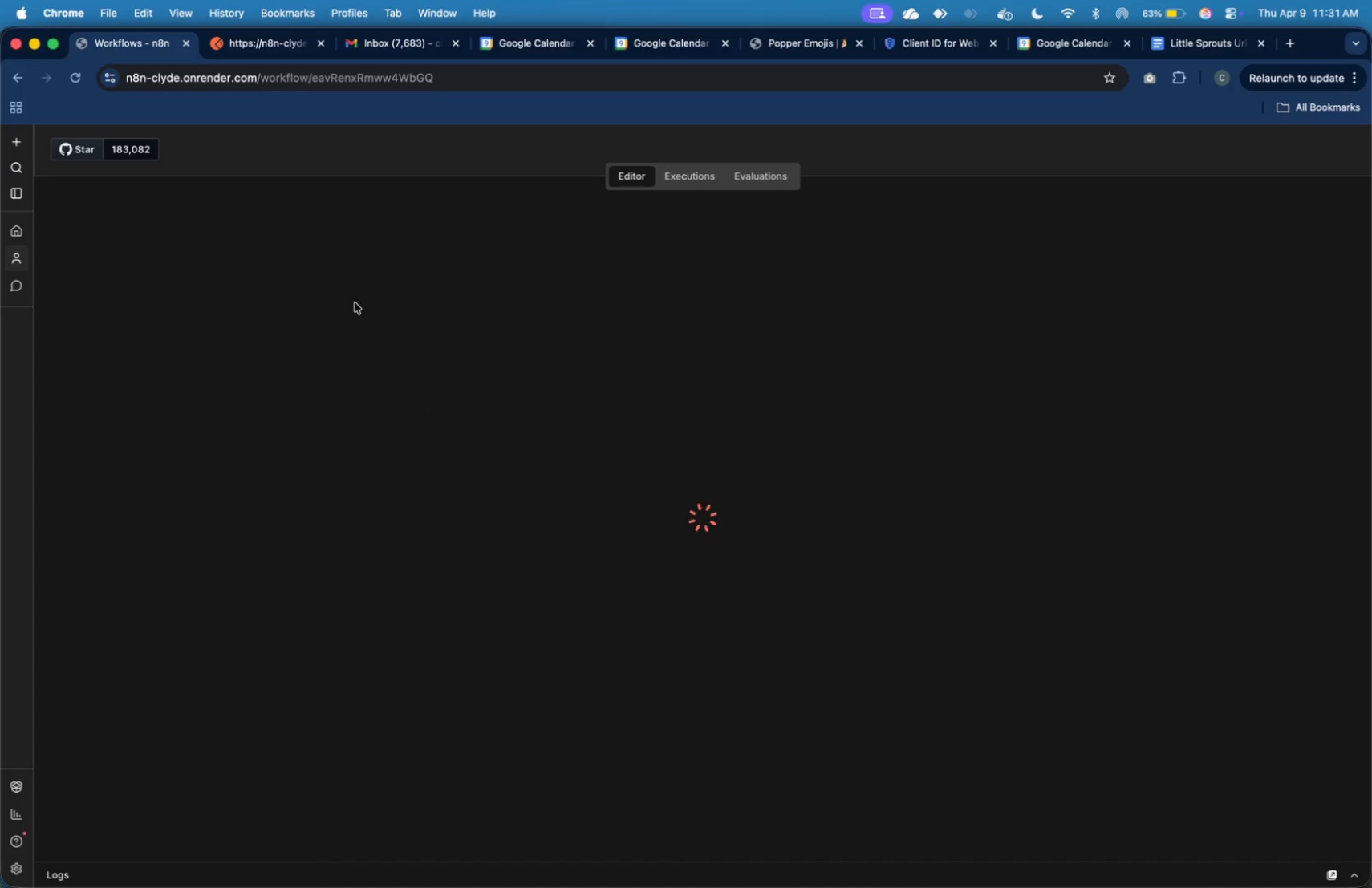 
key(Meta+Tab)
 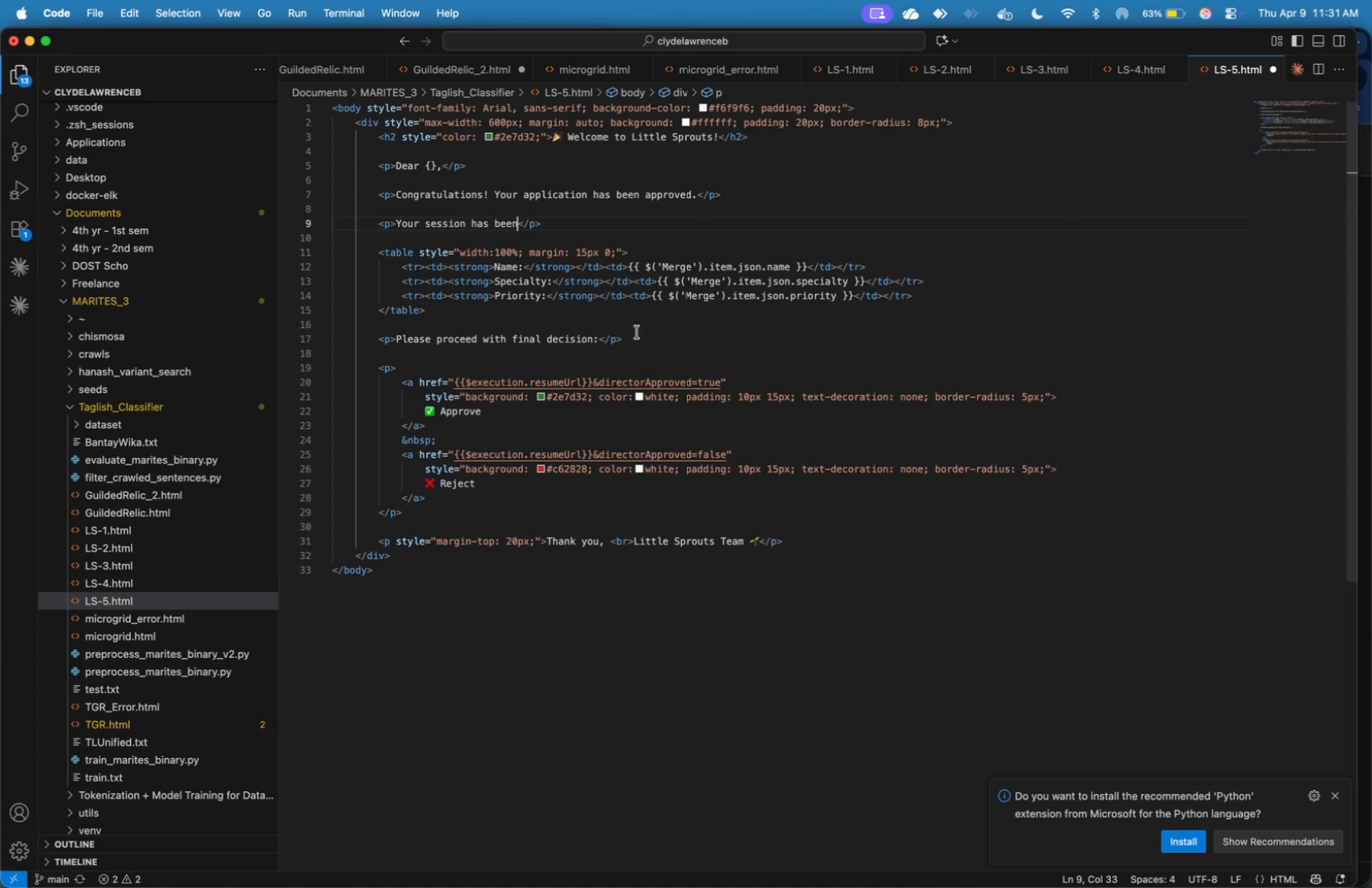 
key(Meta+Tab)
 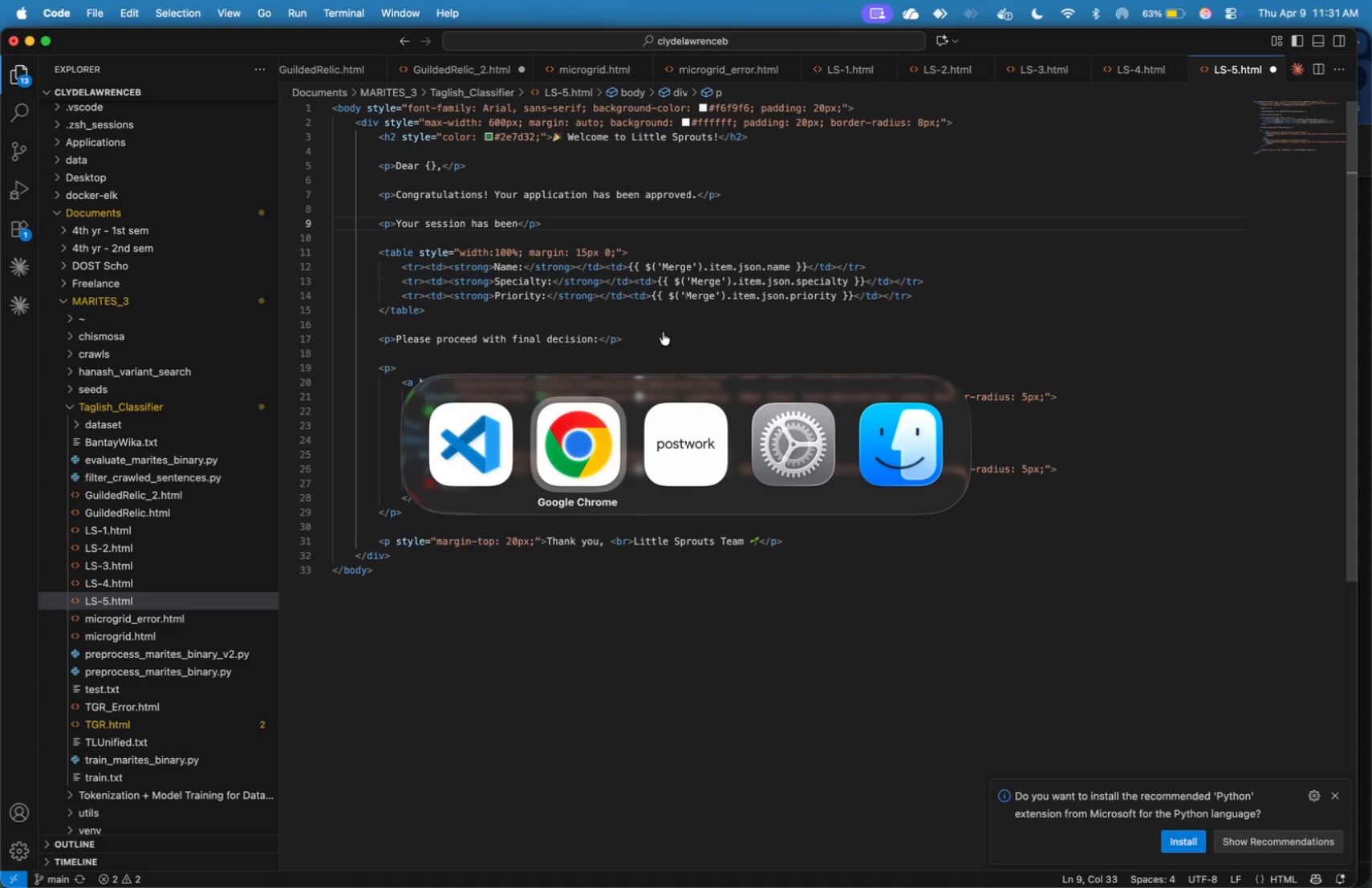 
key(Meta+Tab)